 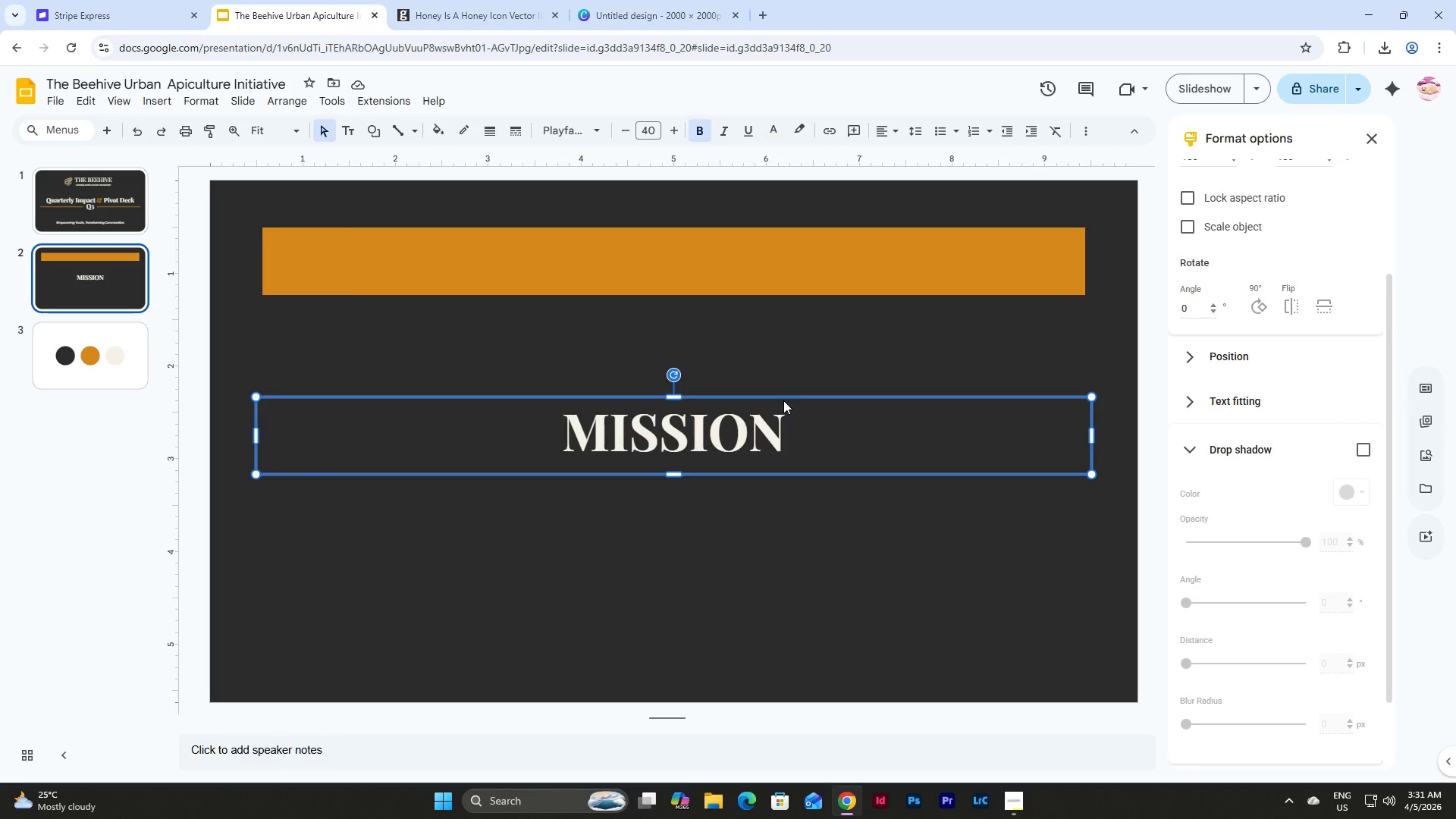 
left_click_drag(start_coordinate=[783, 411], to_coordinate=[793, 312])
 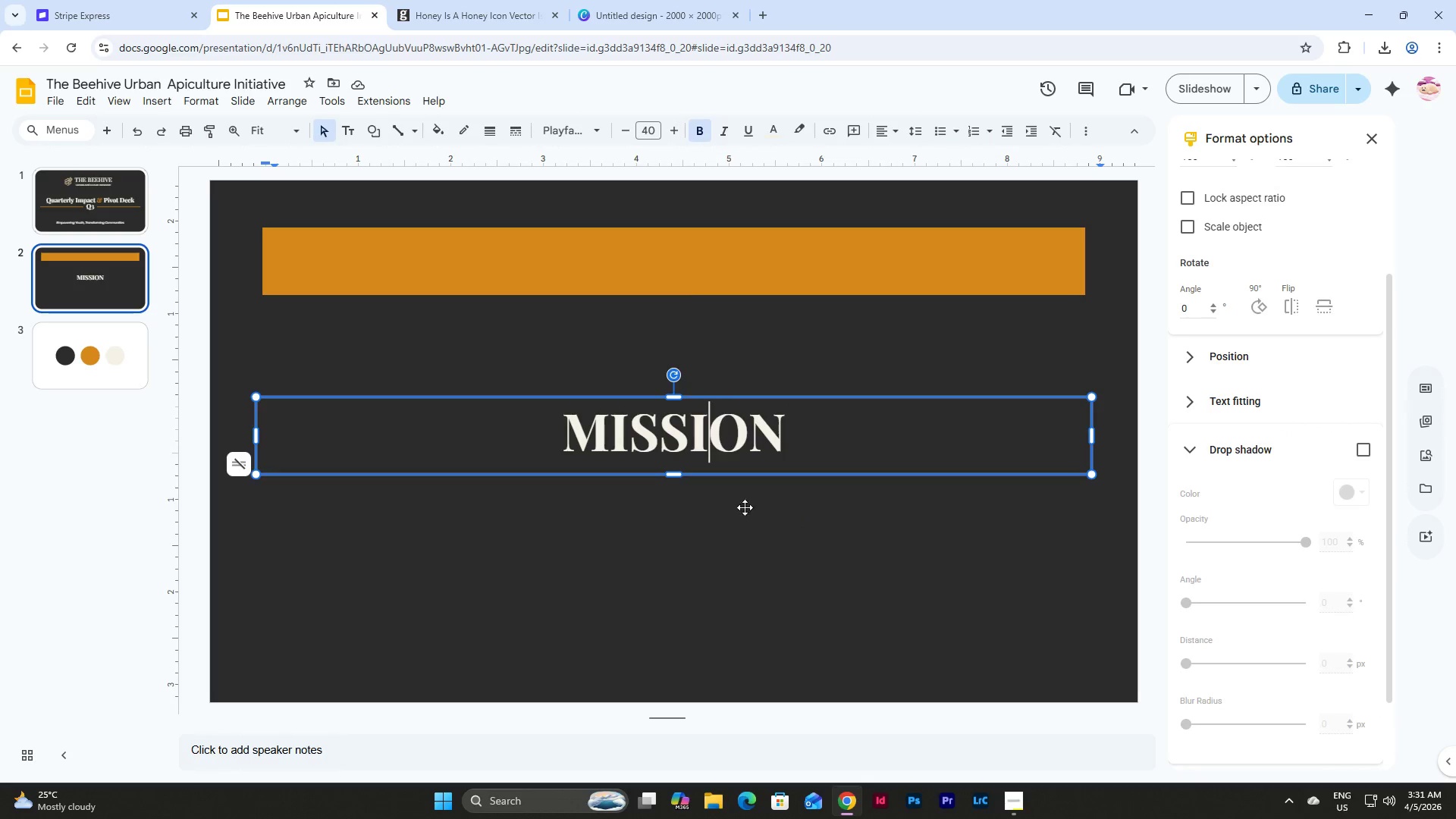 
double_click([752, 532])
 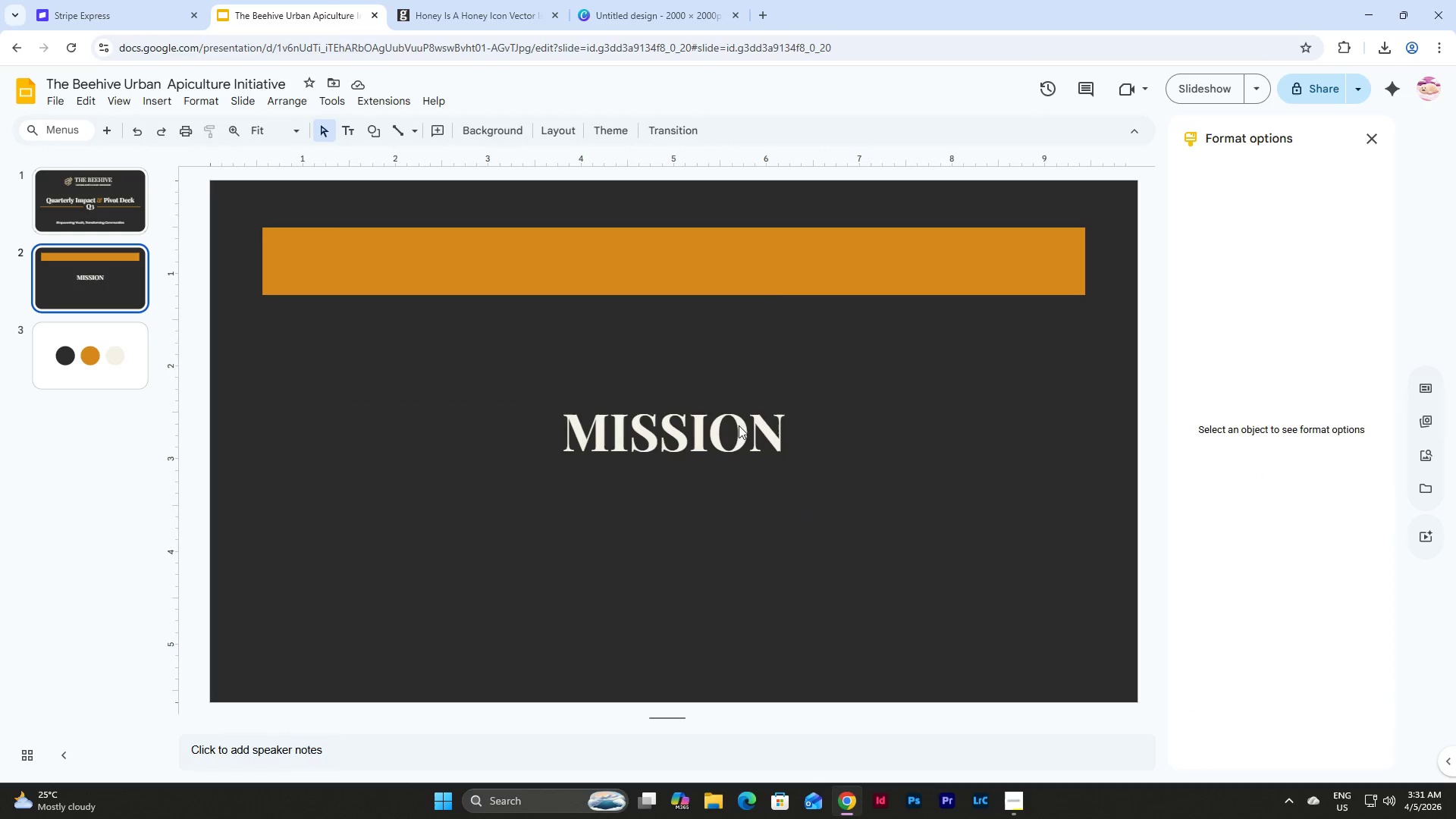 
triple_click([736, 420])
 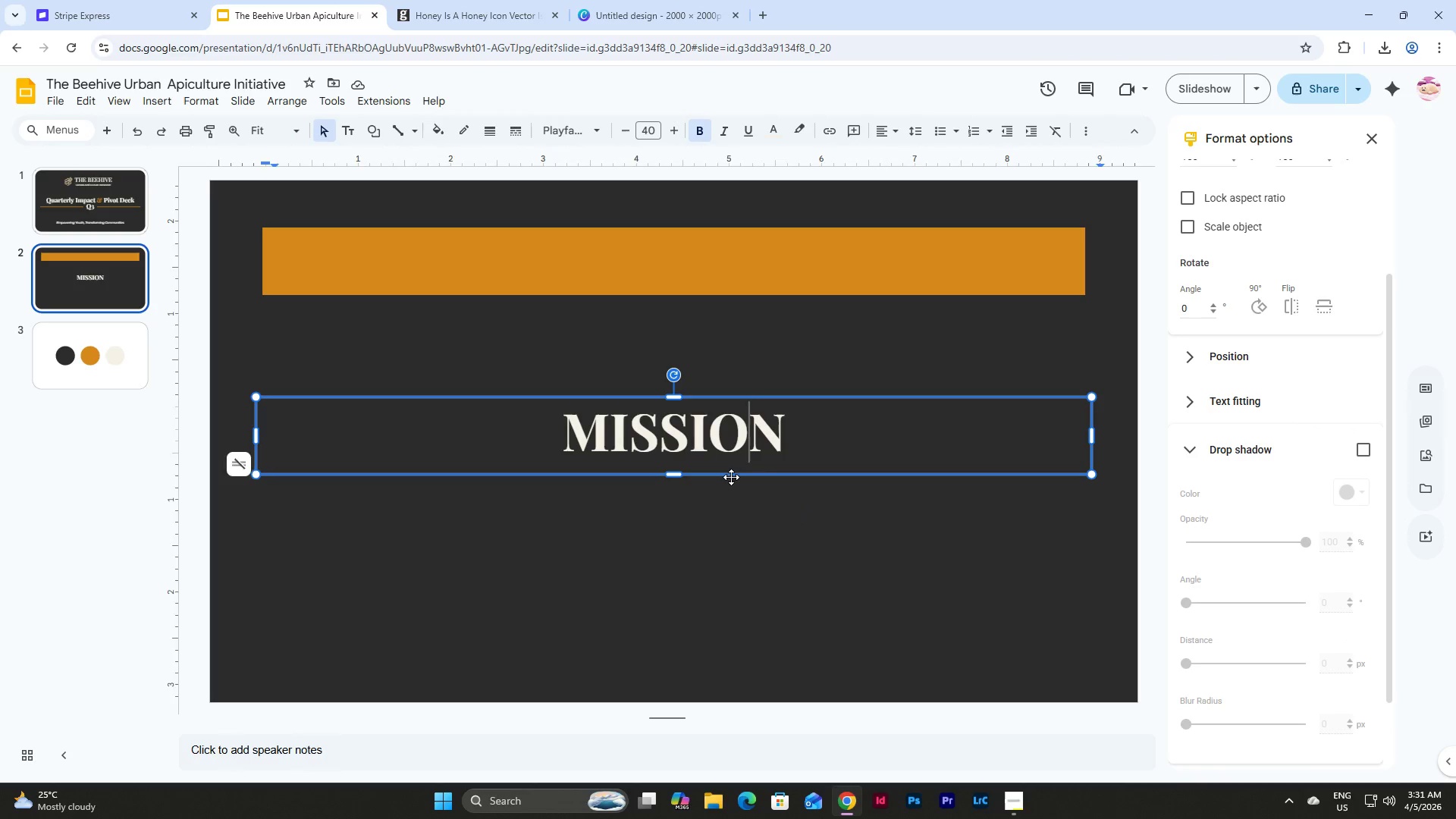 
left_click_drag(start_coordinate=[731, 477], to_coordinate=[736, 303])
 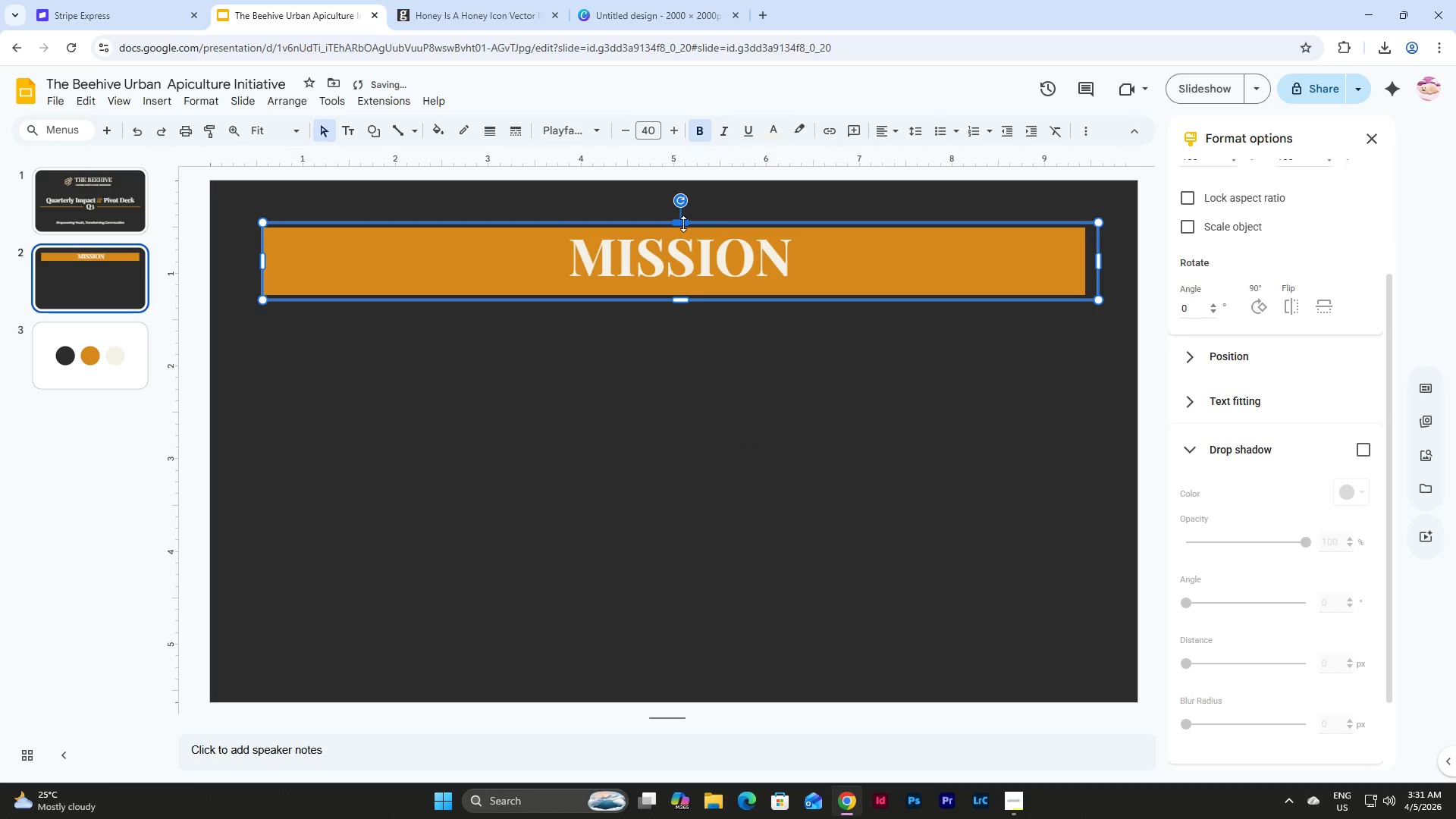 
left_click_drag(start_coordinate=[683, 224], to_coordinate=[683, 229])
 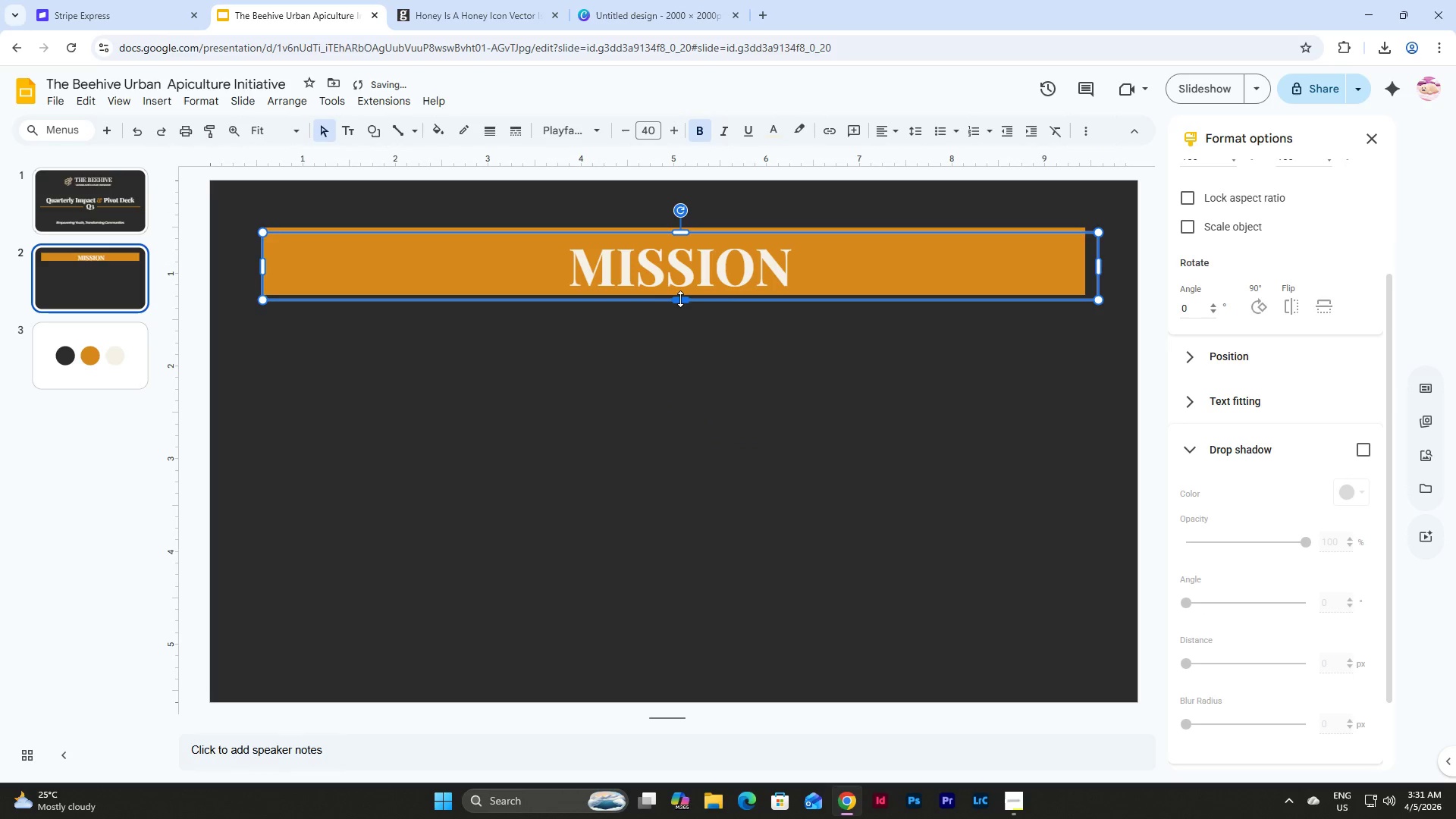 
left_click_drag(start_coordinate=[680, 300], to_coordinate=[679, 289])
 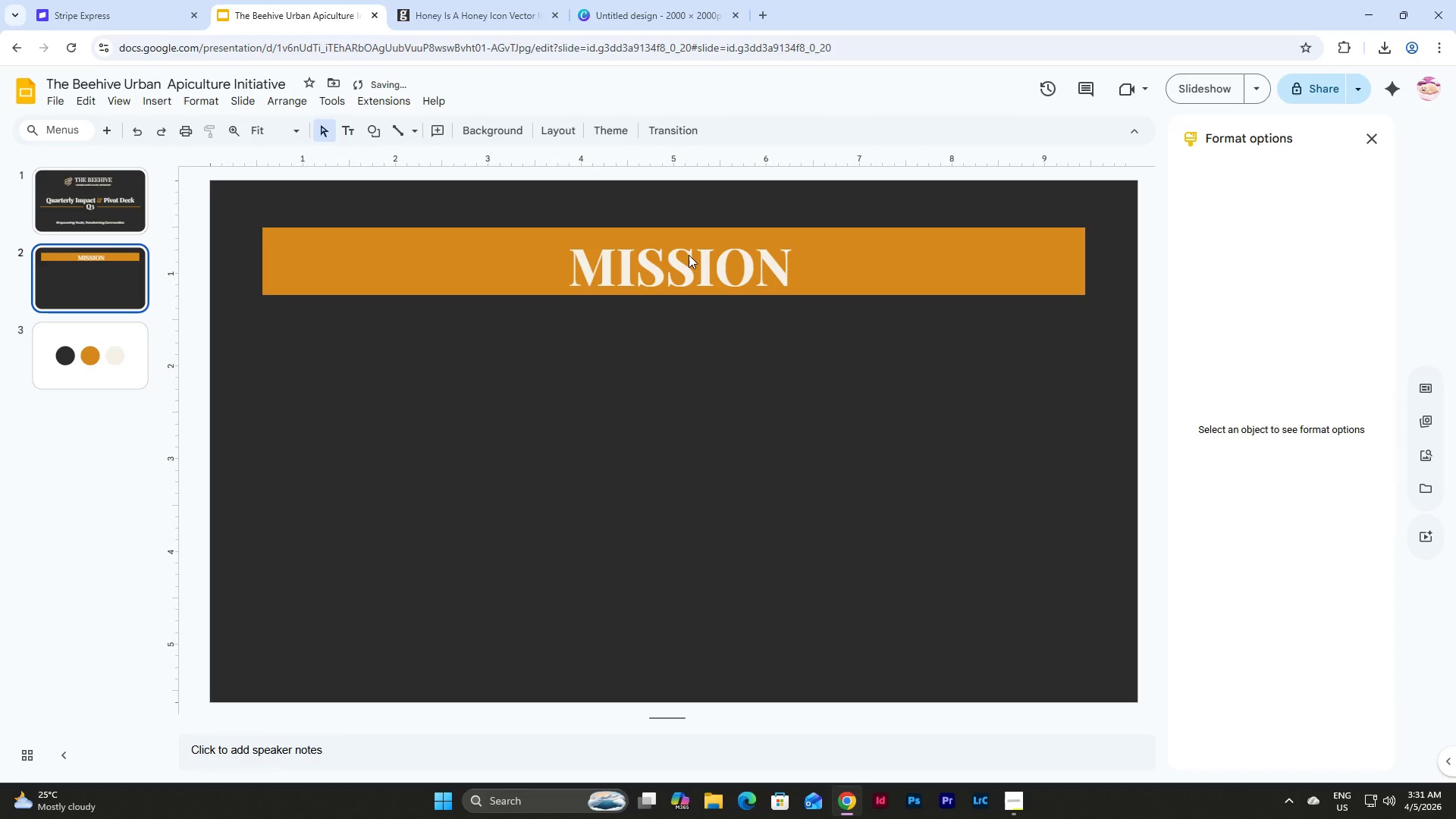 
double_click([689, 255])
 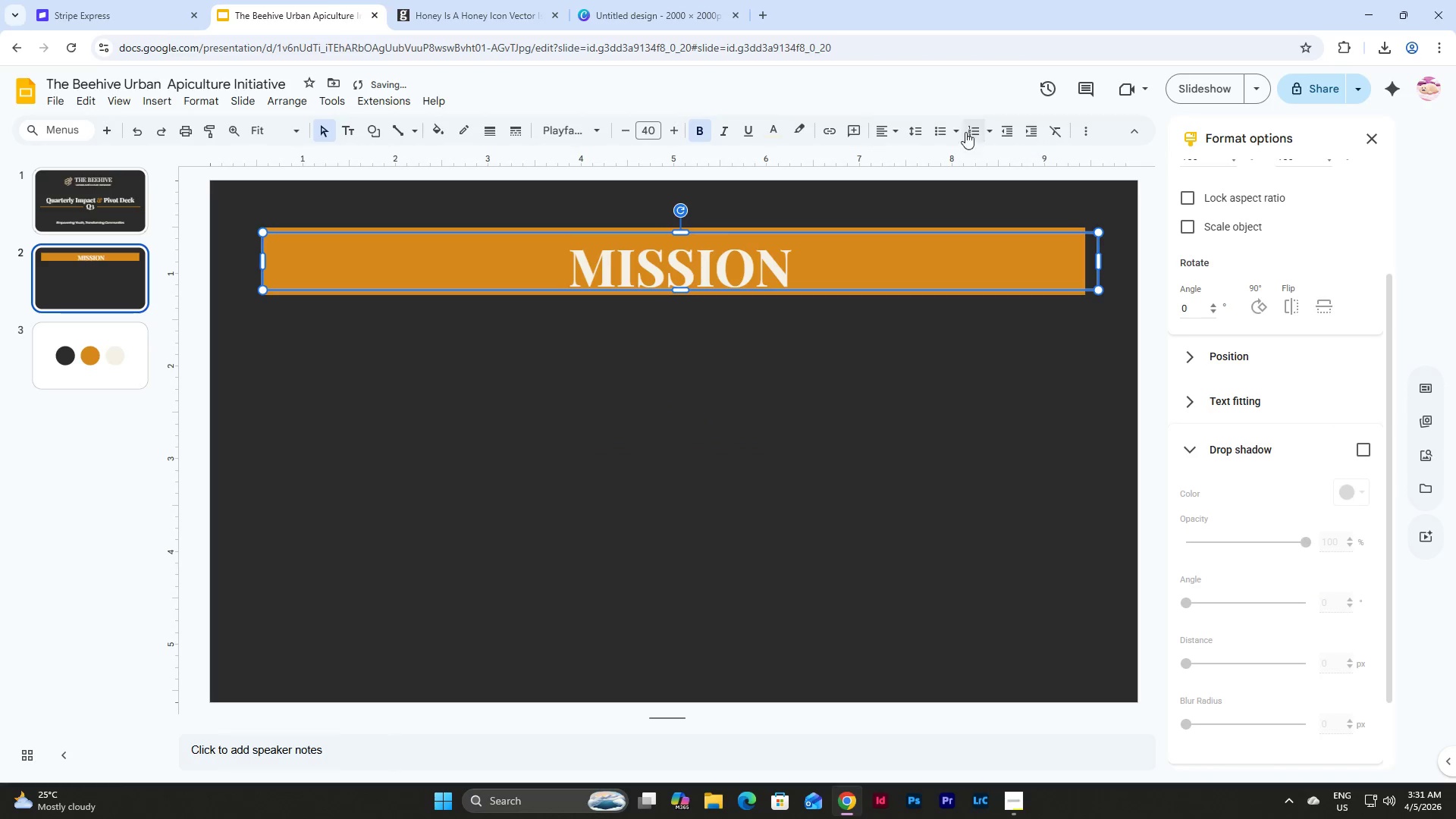 
left_click([892, 129])
 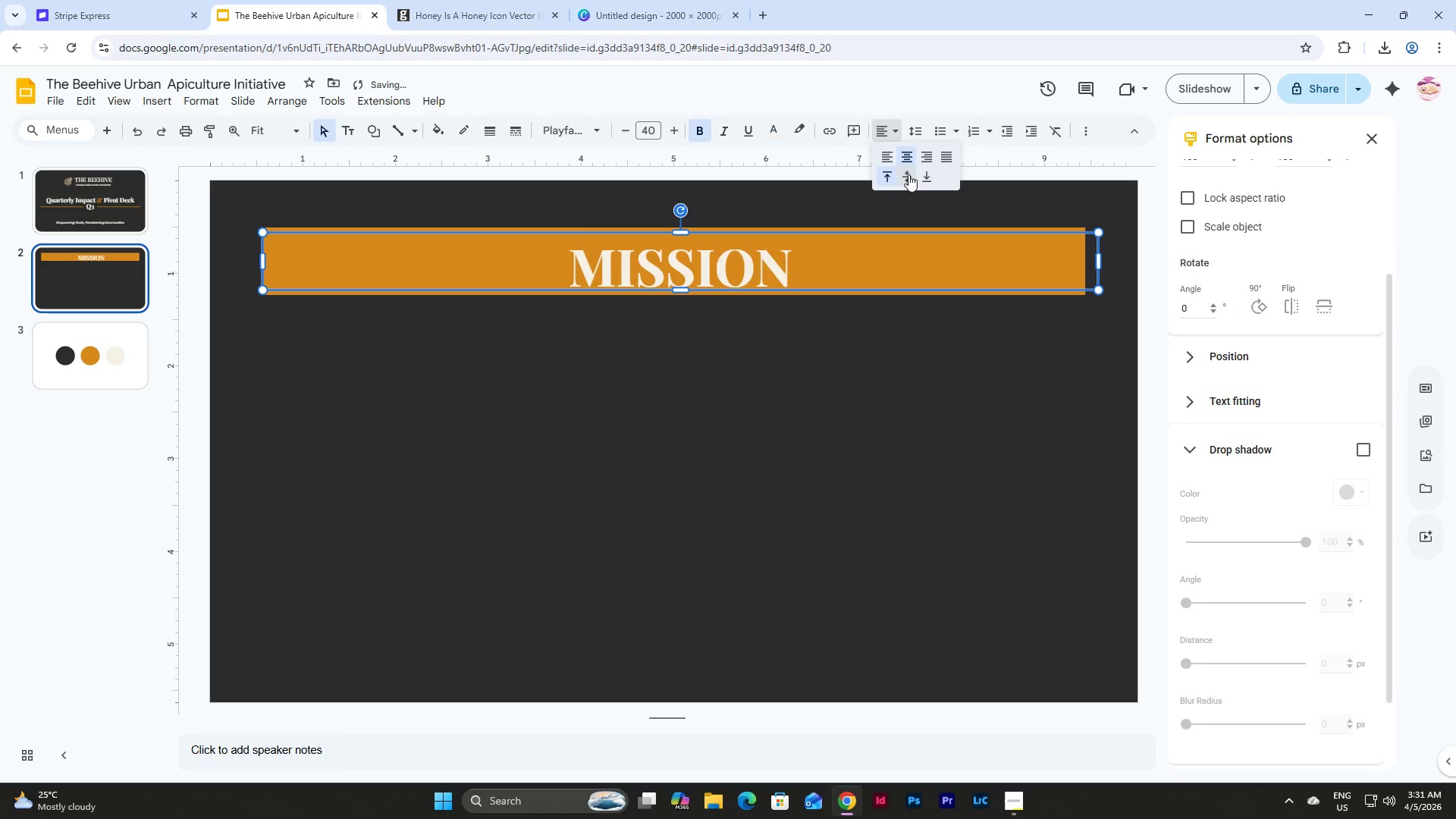 
left_click([908, 175])
 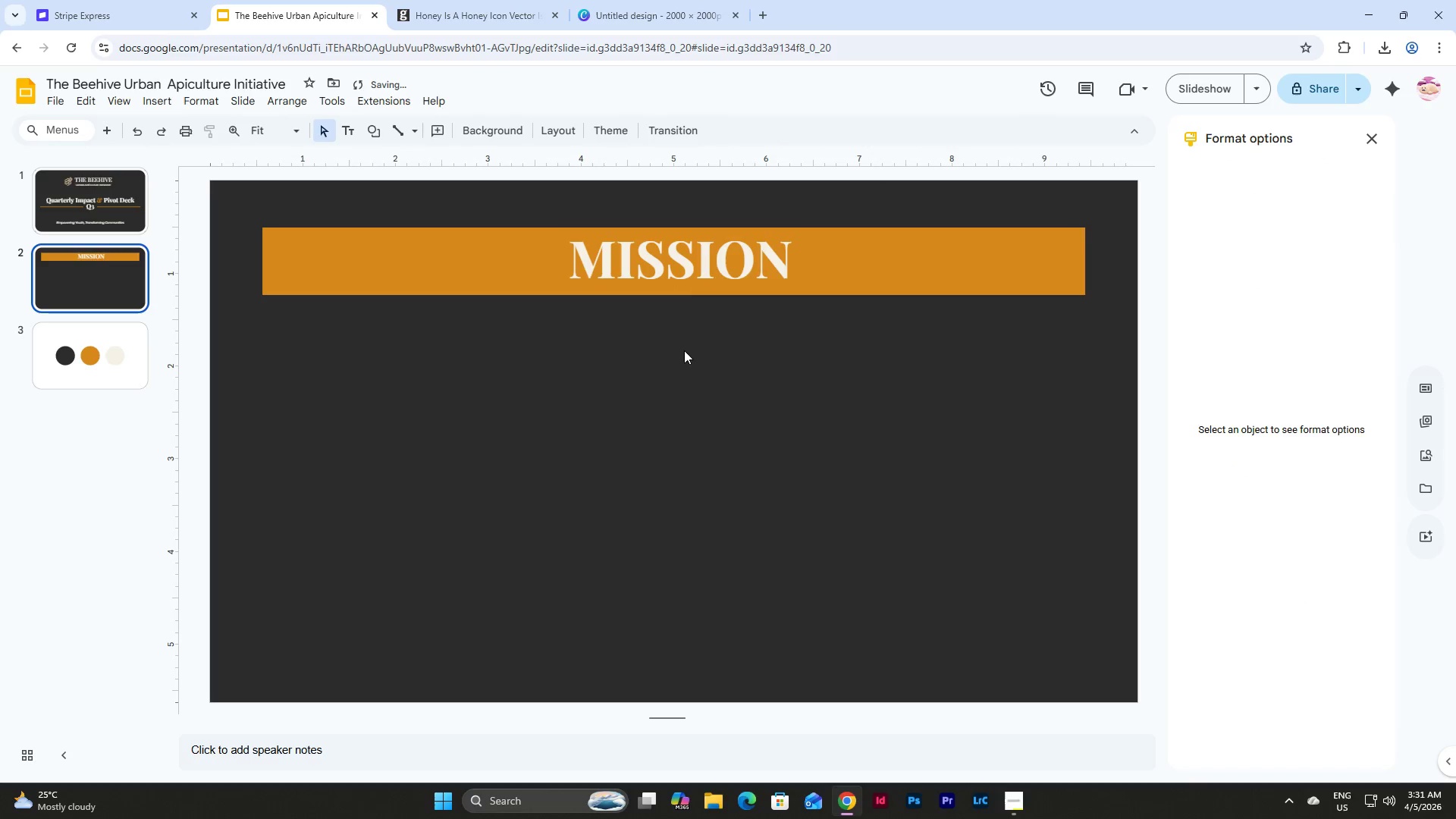 
double_click([682, 266])
 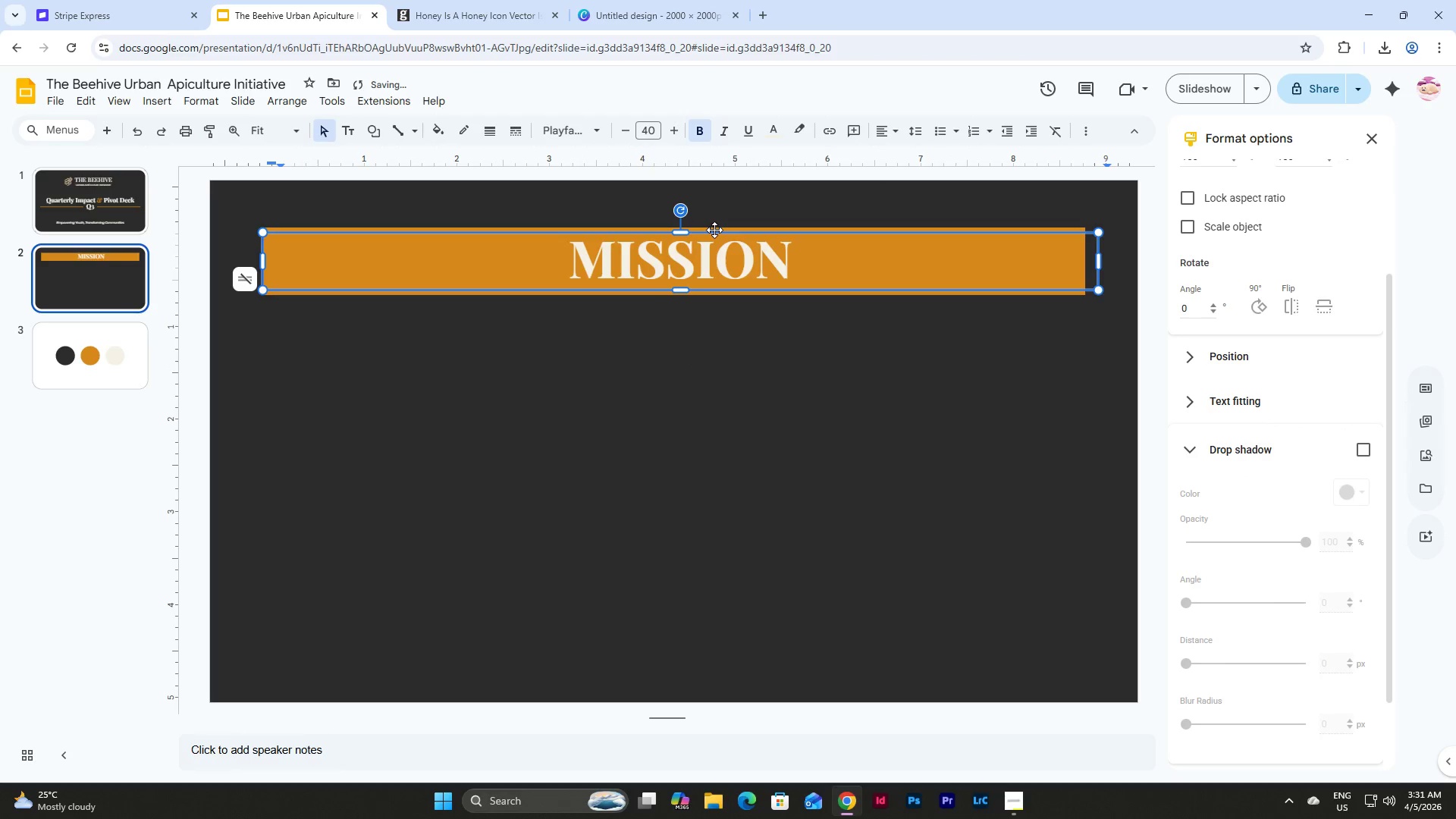 
left_click_drag(start_coordinate=[714, 230], to_coordinate=[709, 231])
 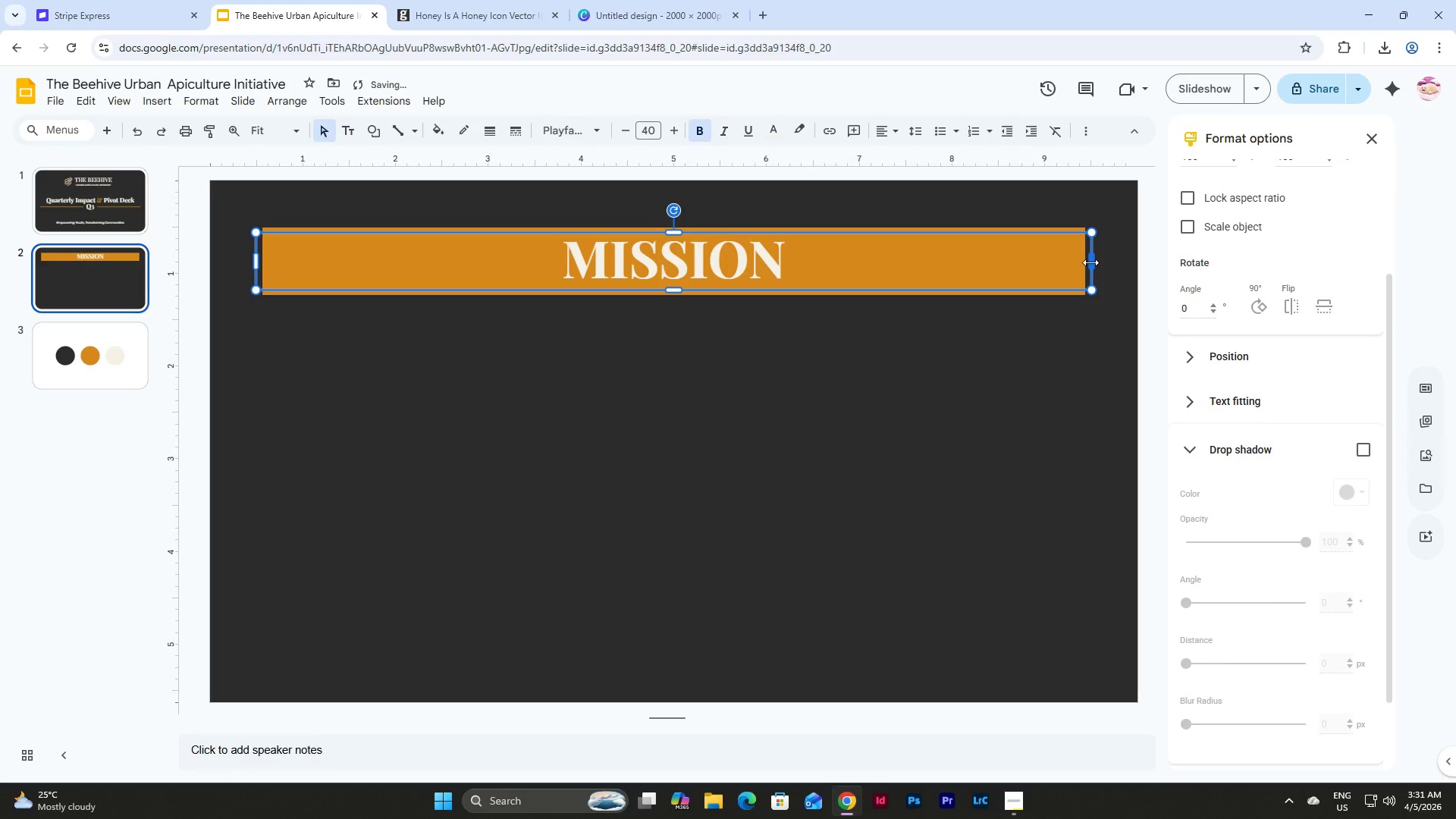 
left_click_drag(start_coordinate=[1090, 262], to_coordinate=[1083, 264])
 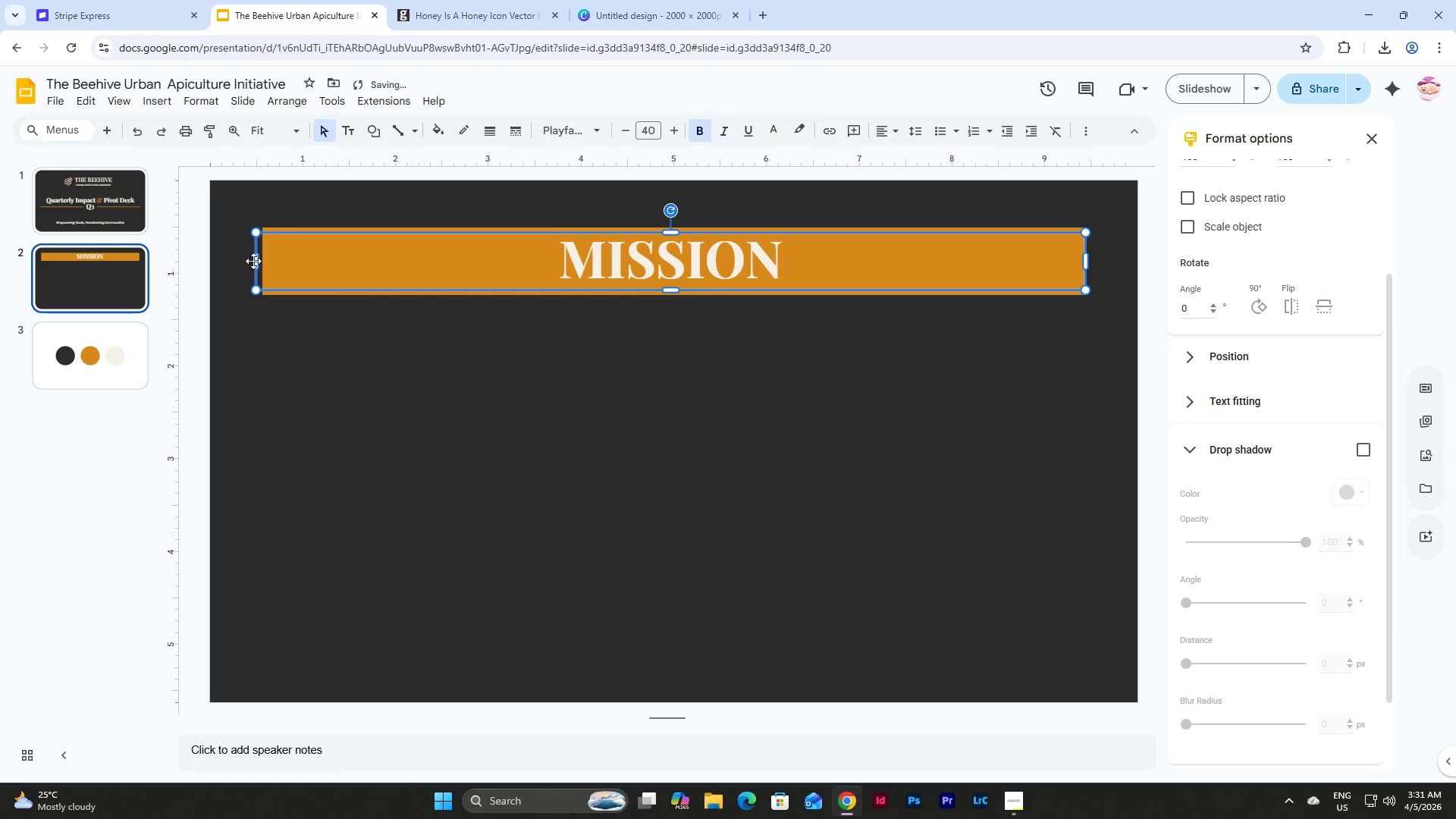 
left_click_drag(start_coordinate=[256, 262], to_coordinate=[262, 265])
 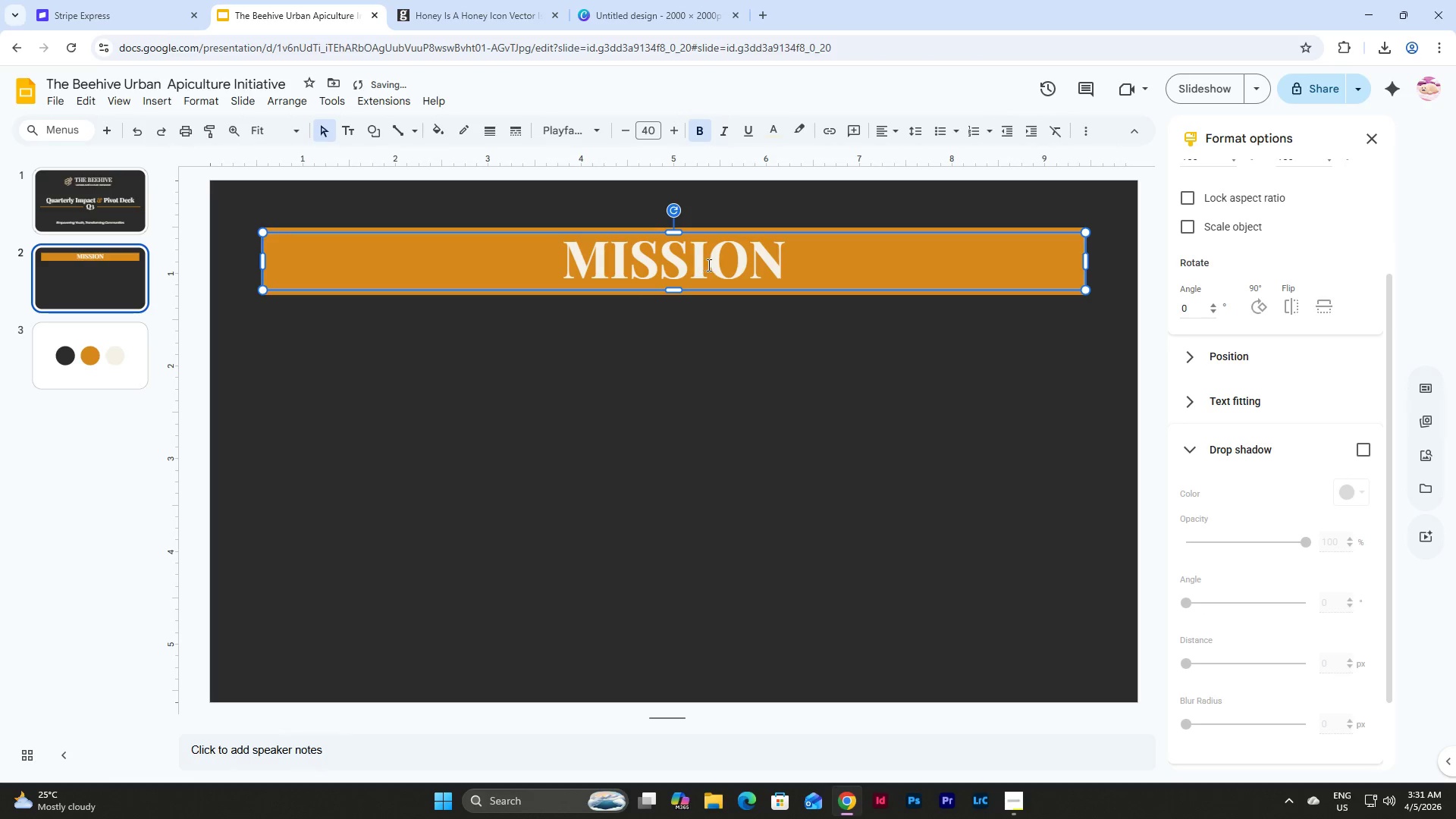 
left_click([708, 265])
 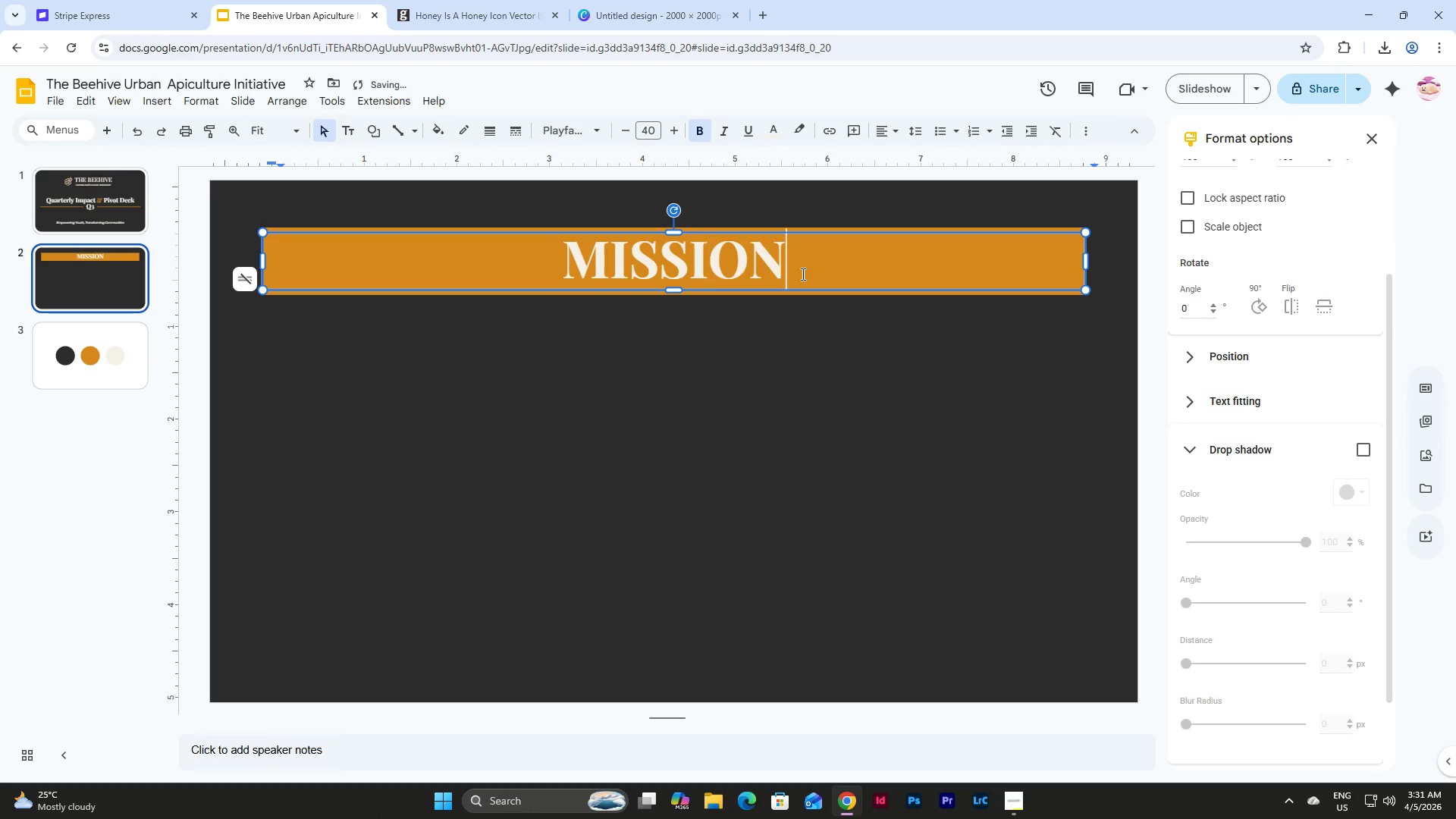 
left_click_drag(start_coordinate=[802, 274], to_coordinate=[441, 240])
 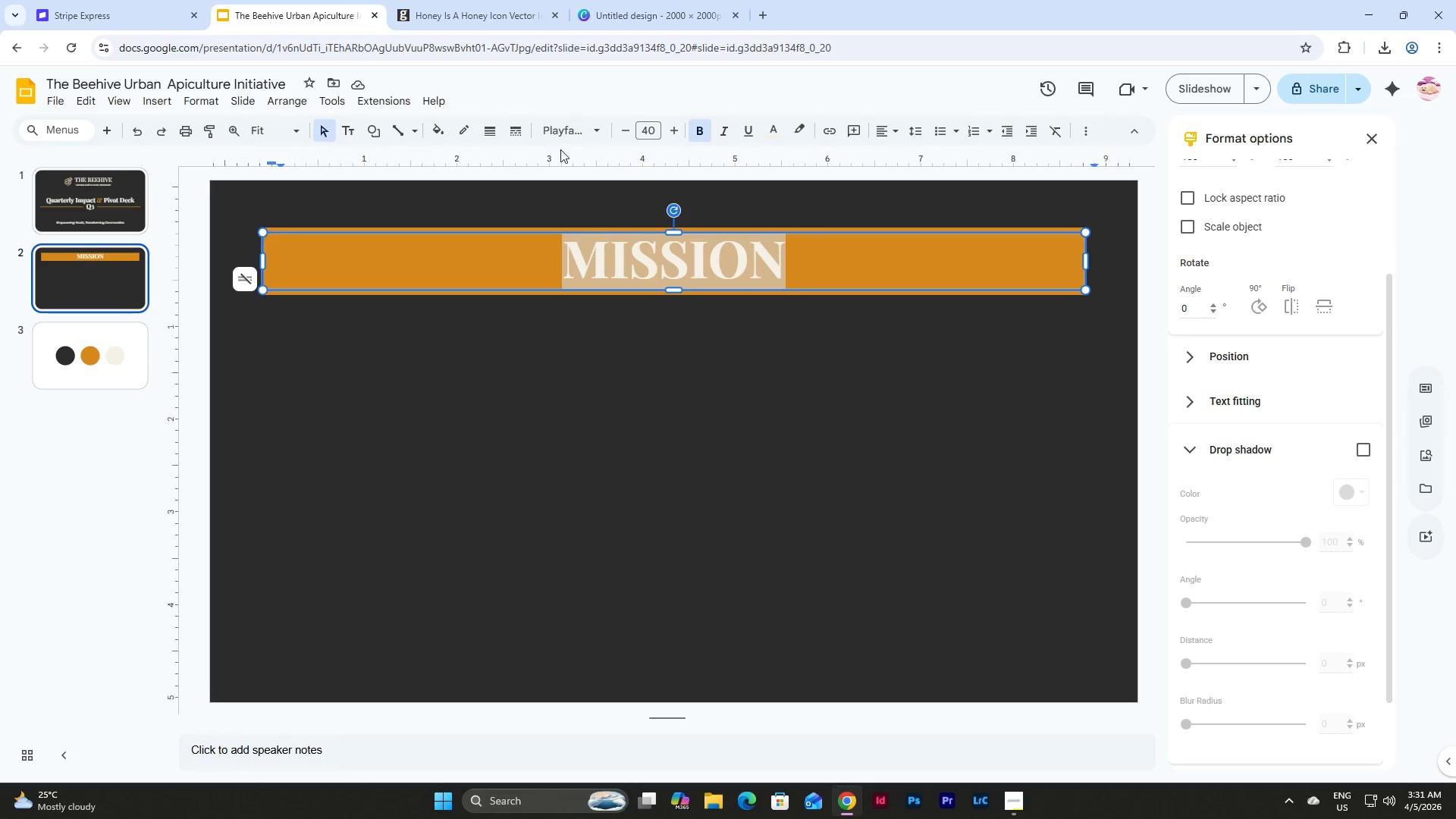 
wait(9.25)
 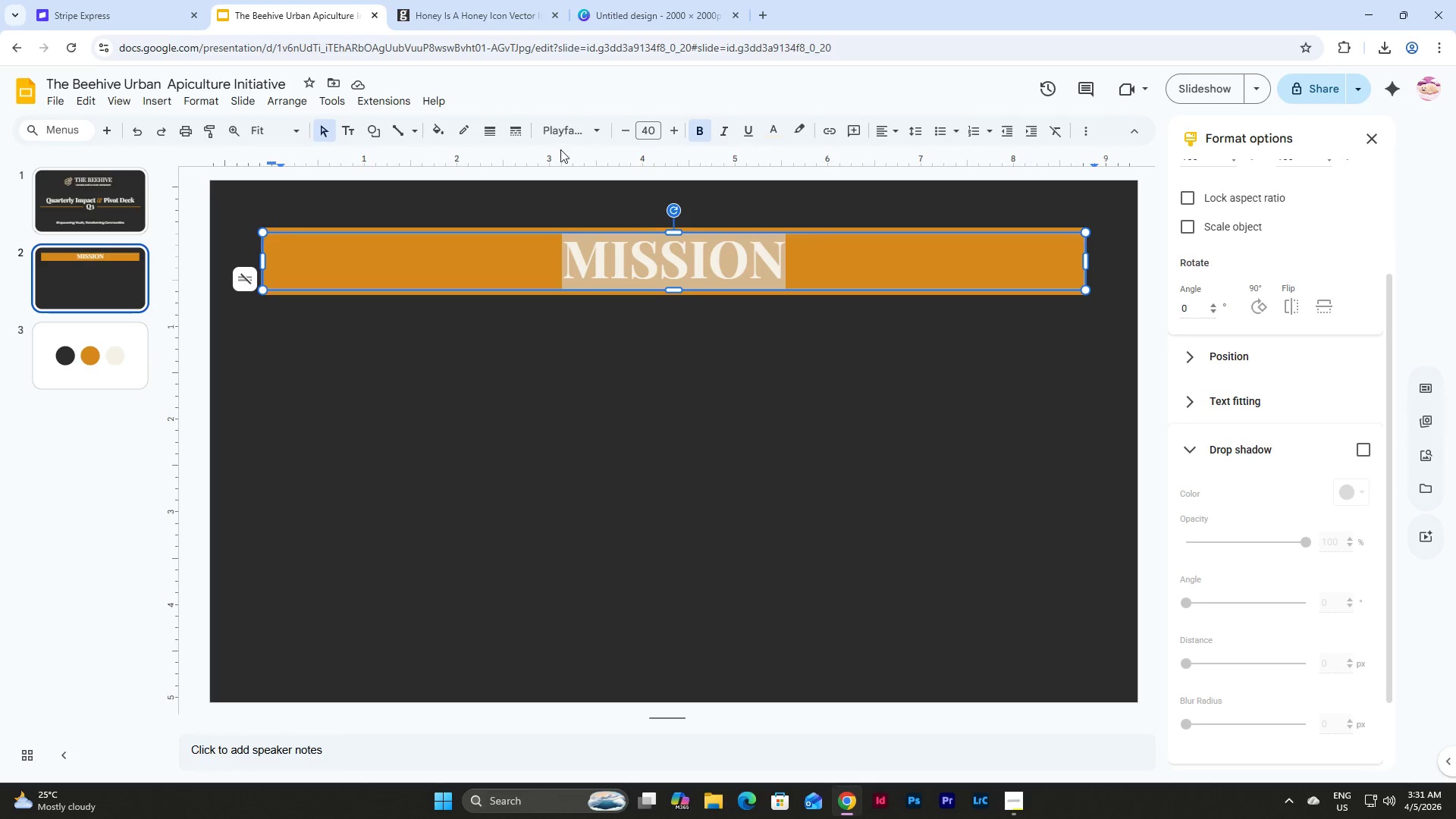 
left_click([455, 256])
 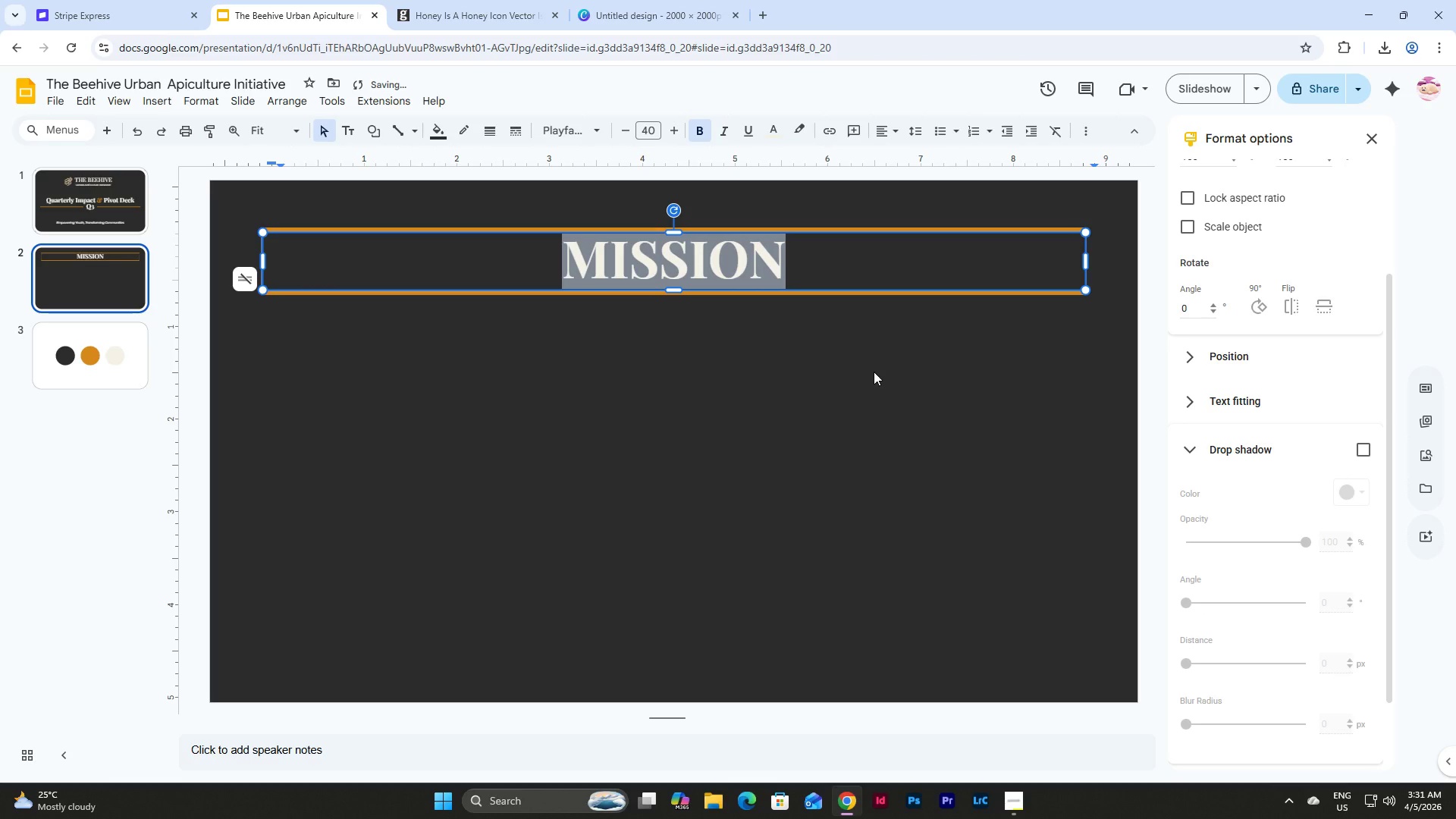 
key(Control+Z)
 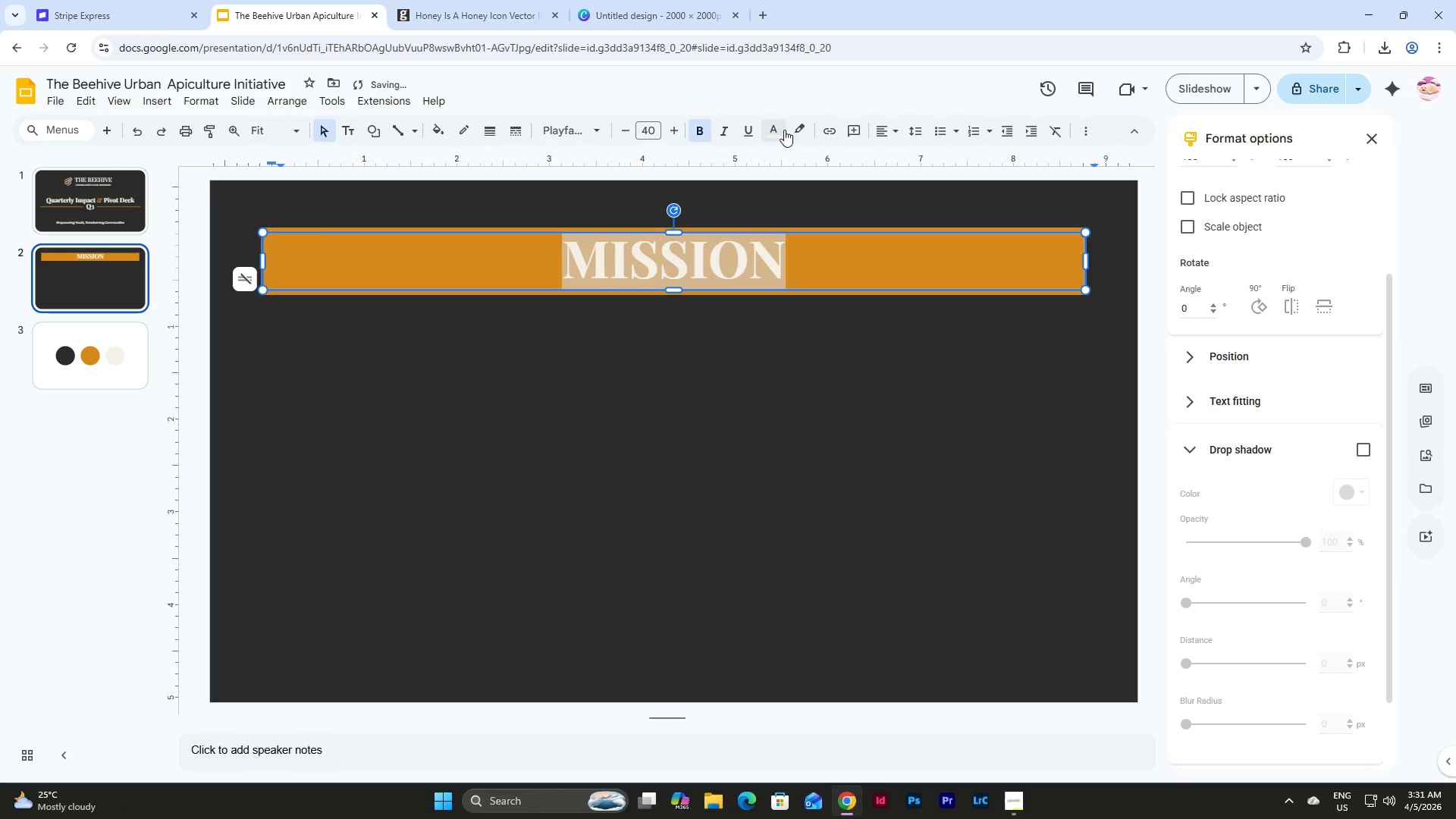 
left_click([777, 127])
 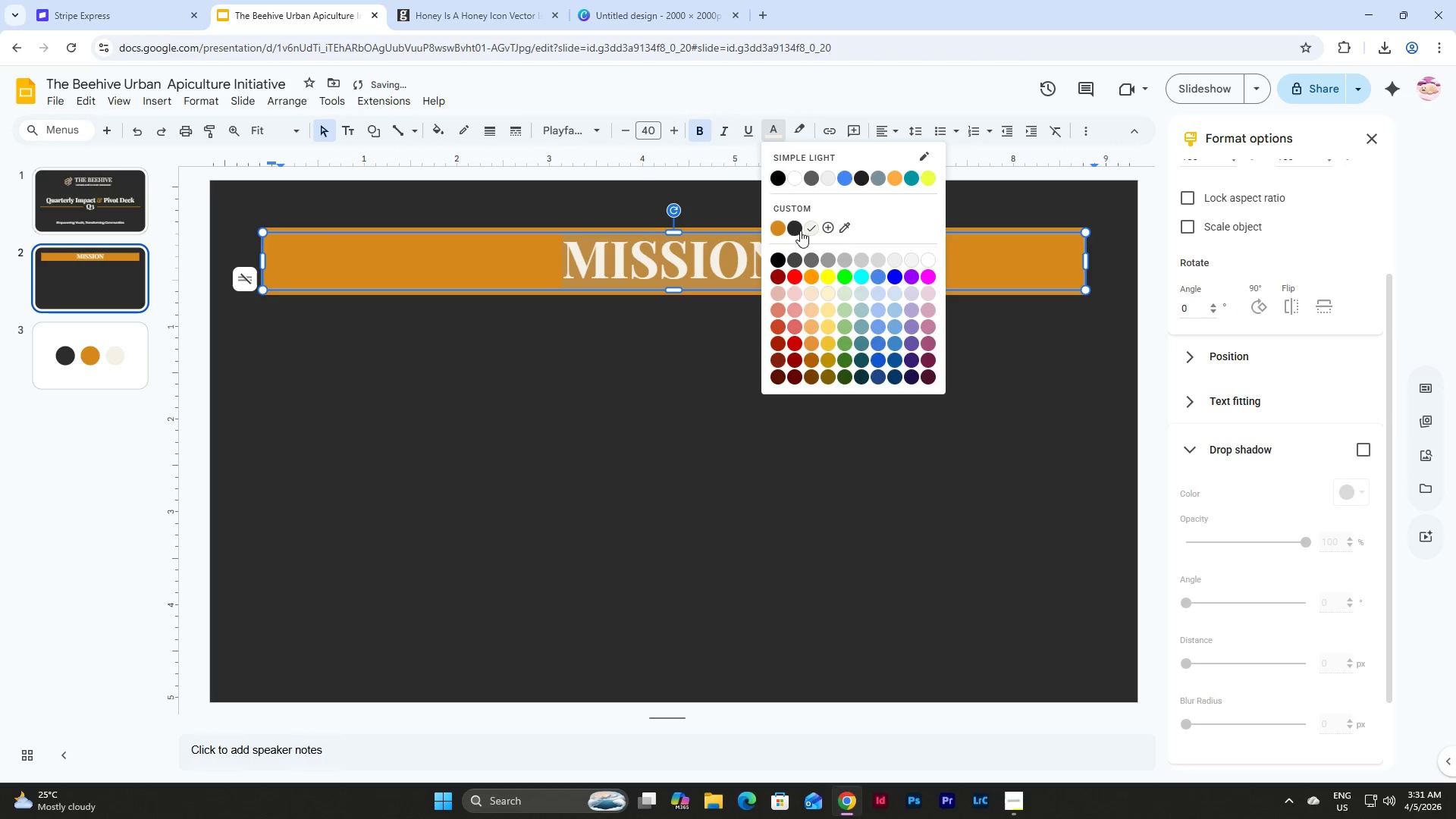 
left_click([795, 227])
 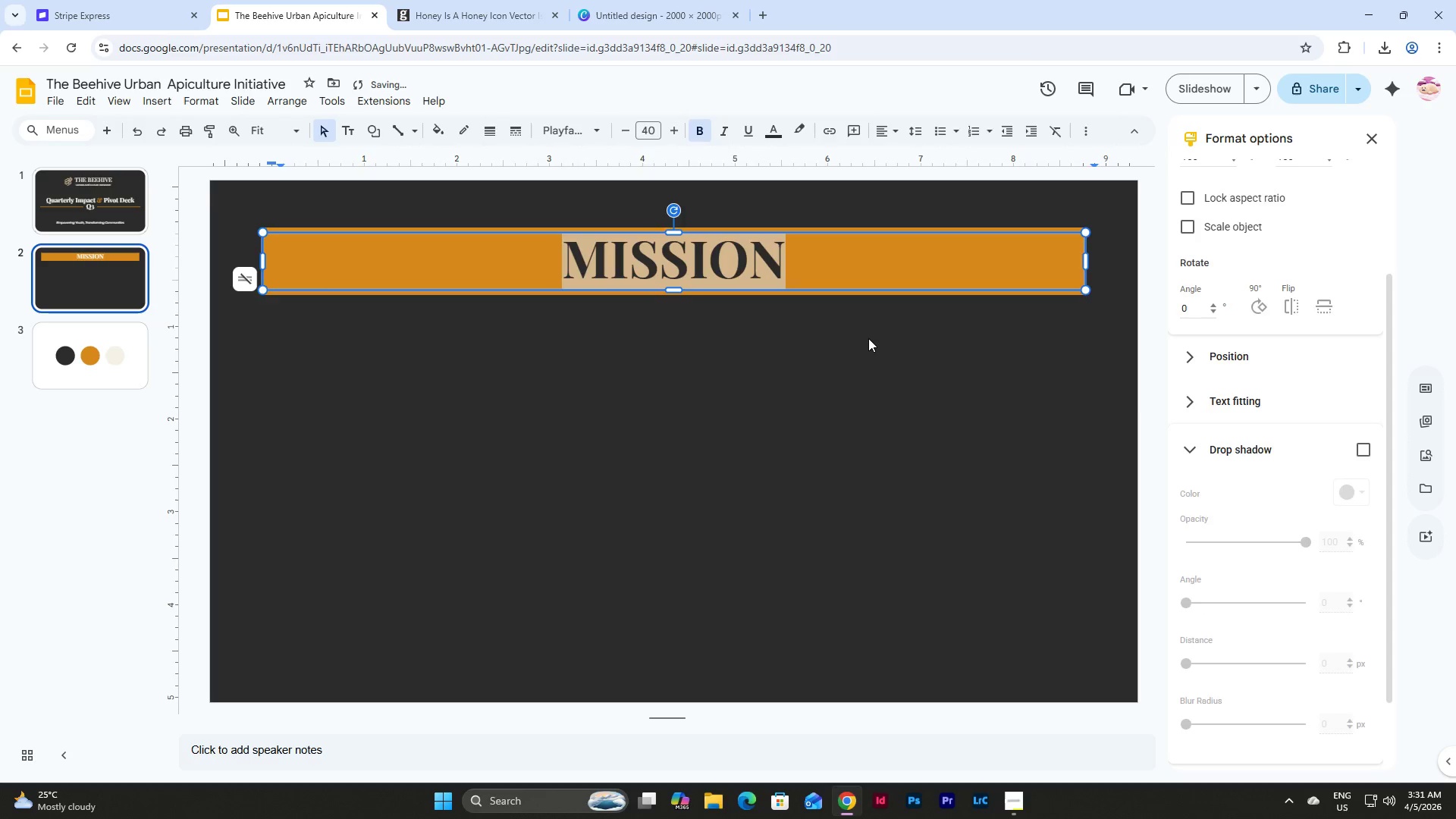 
left_click([868, 341])
 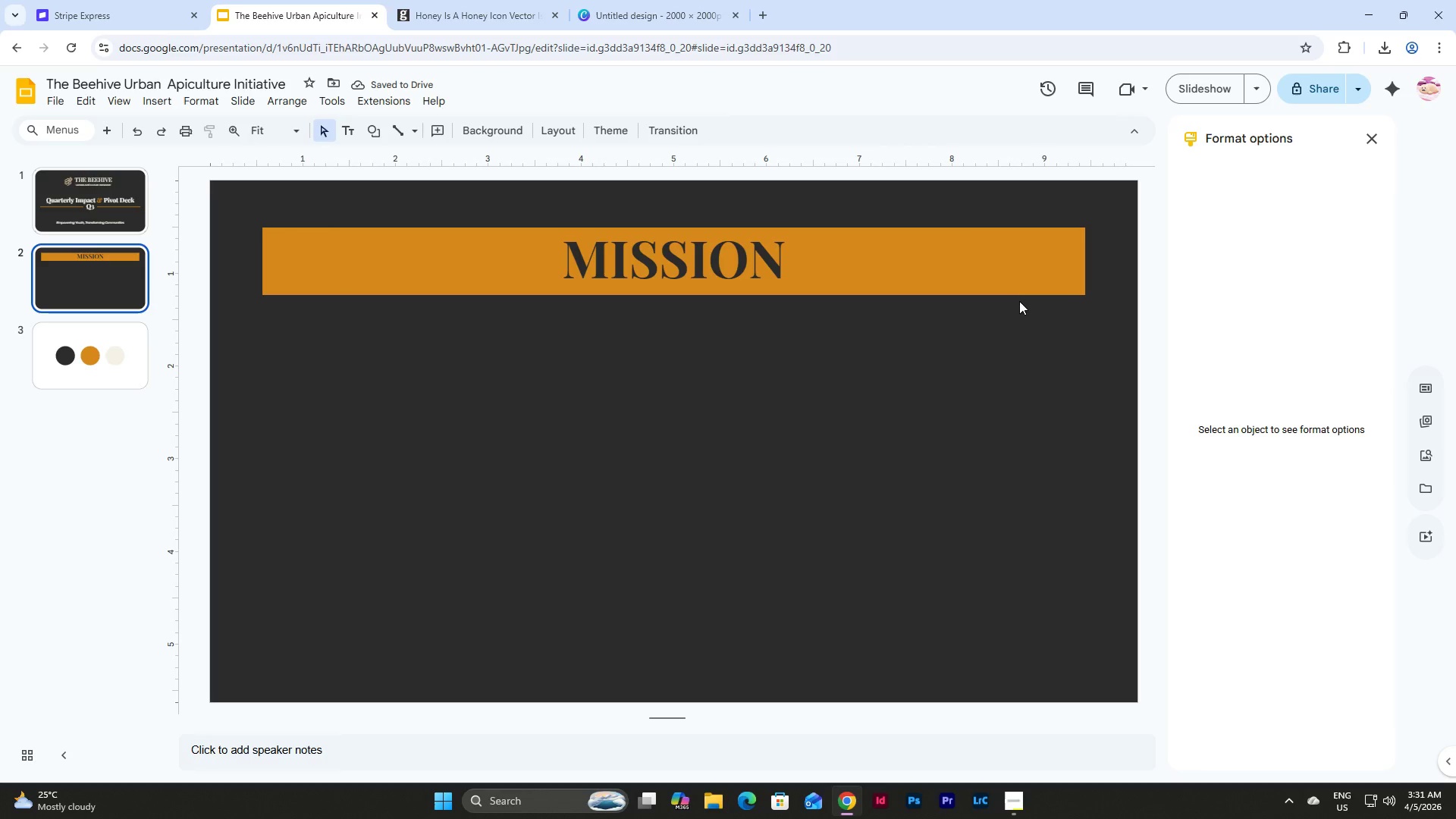 
left_click([1014, 293])
 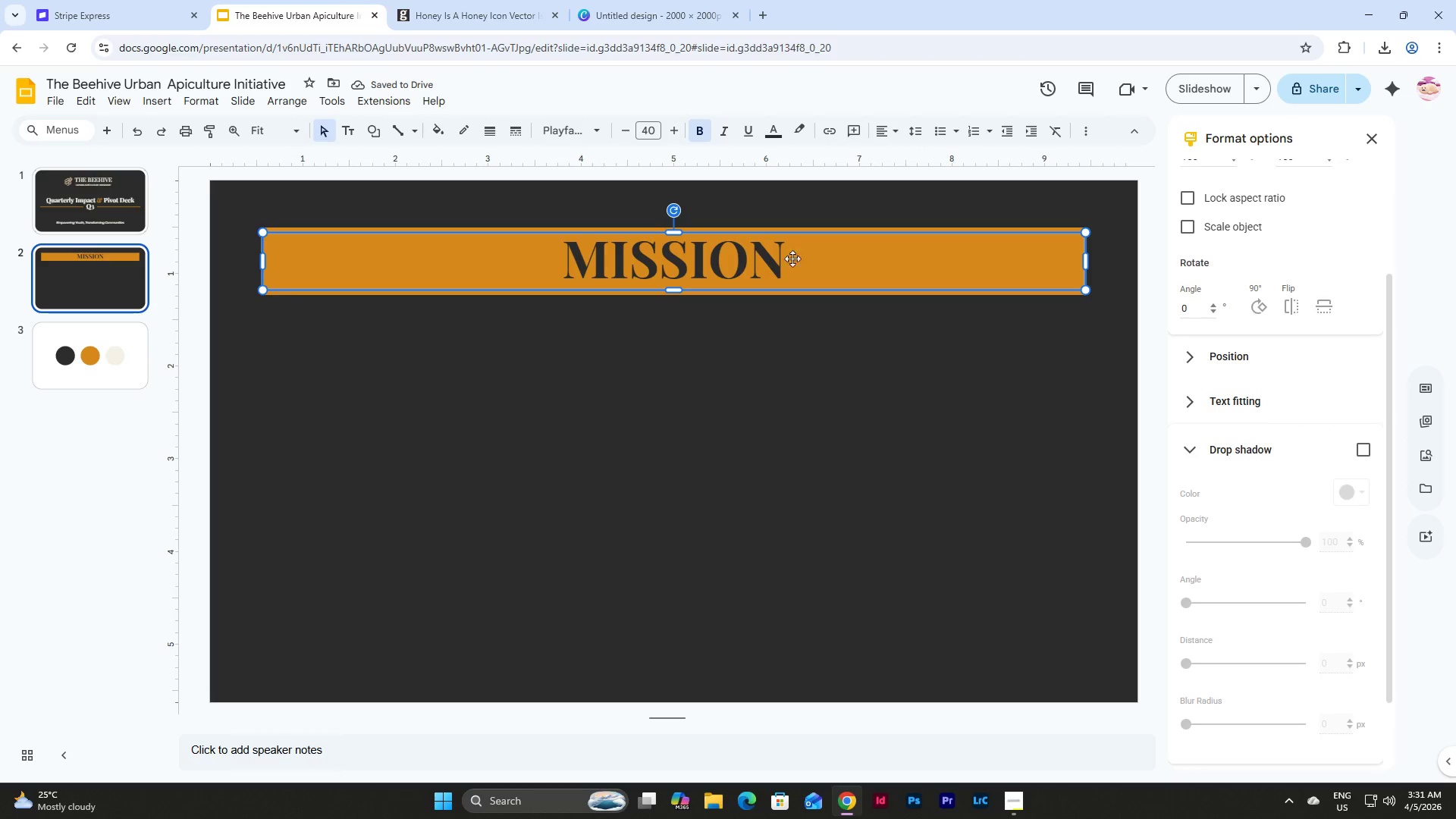 
left_click([781, 256])
 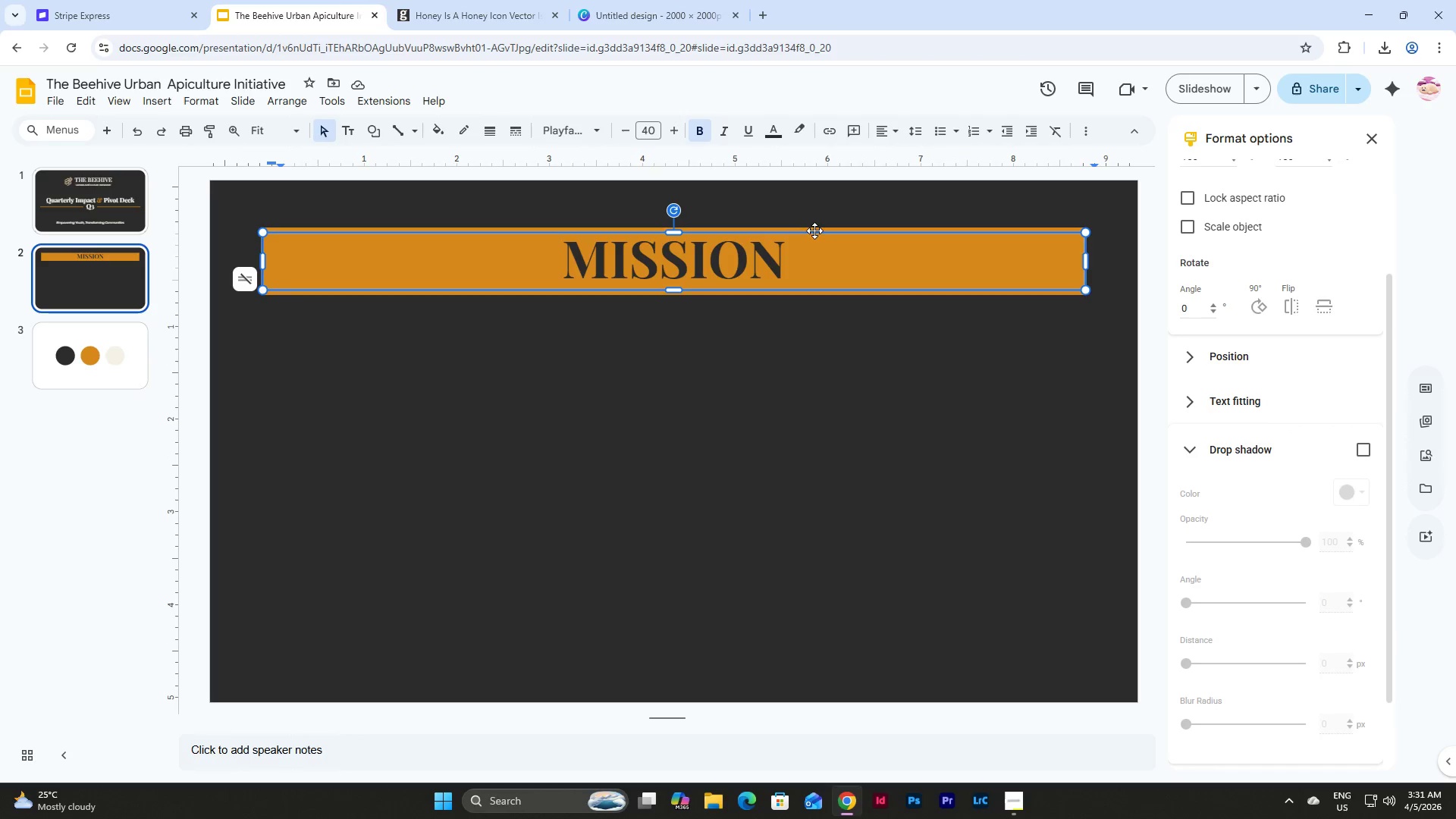 
left_click([817, 224])
 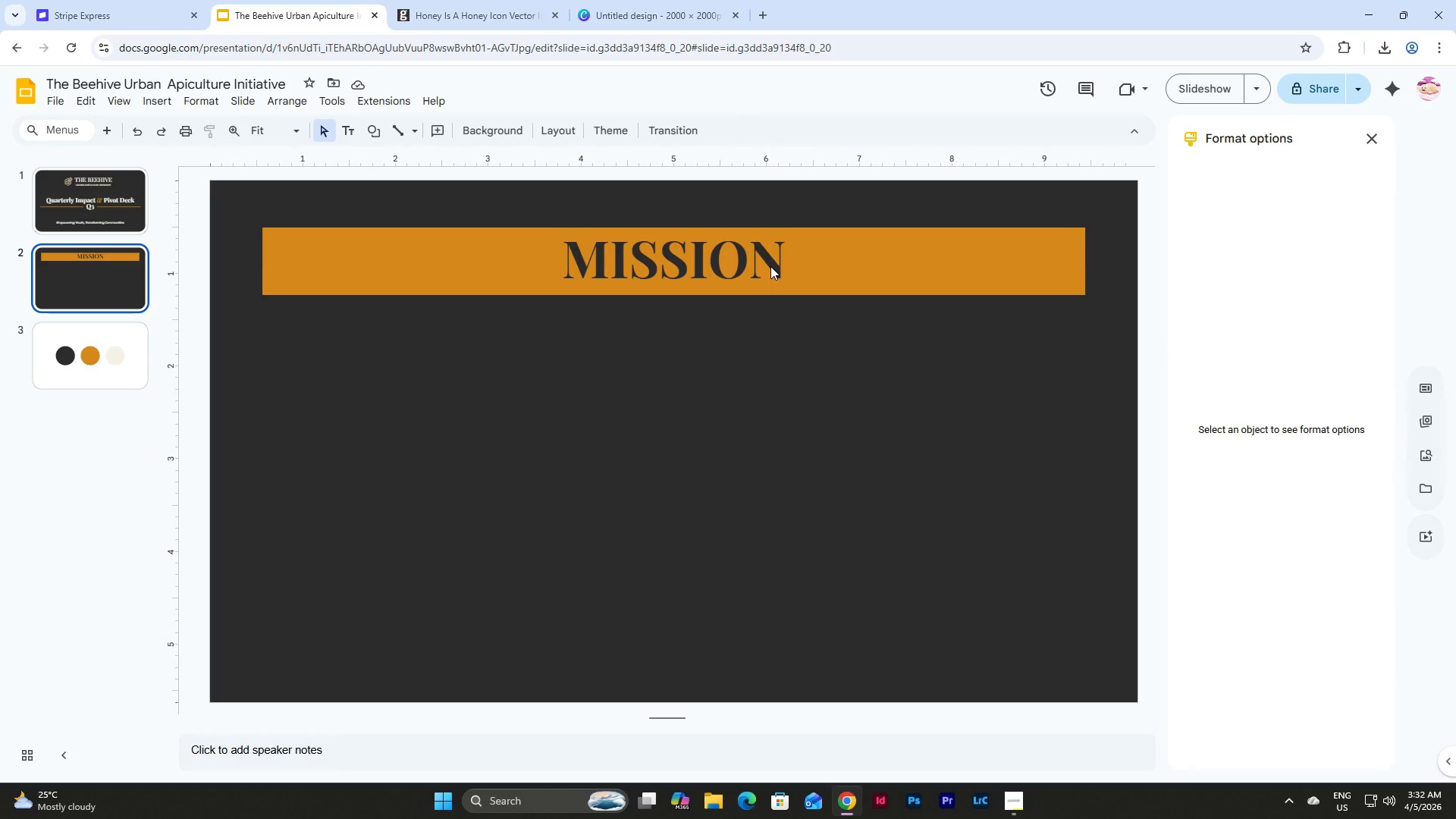 
left_click([770, 266])
 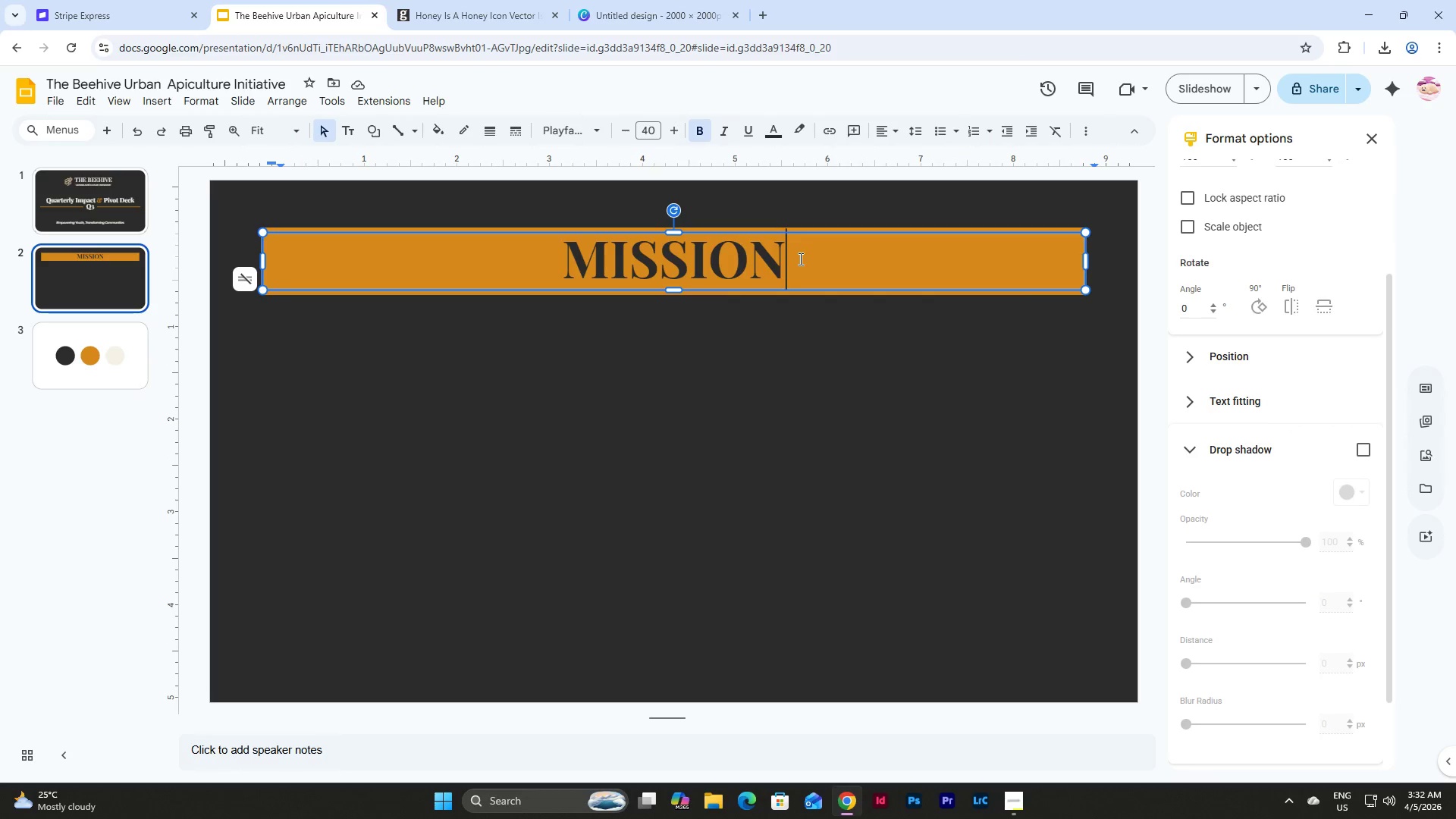 
left_click_drag(start_coordinate=[799, 259], to_coordinate=[545, 241])
 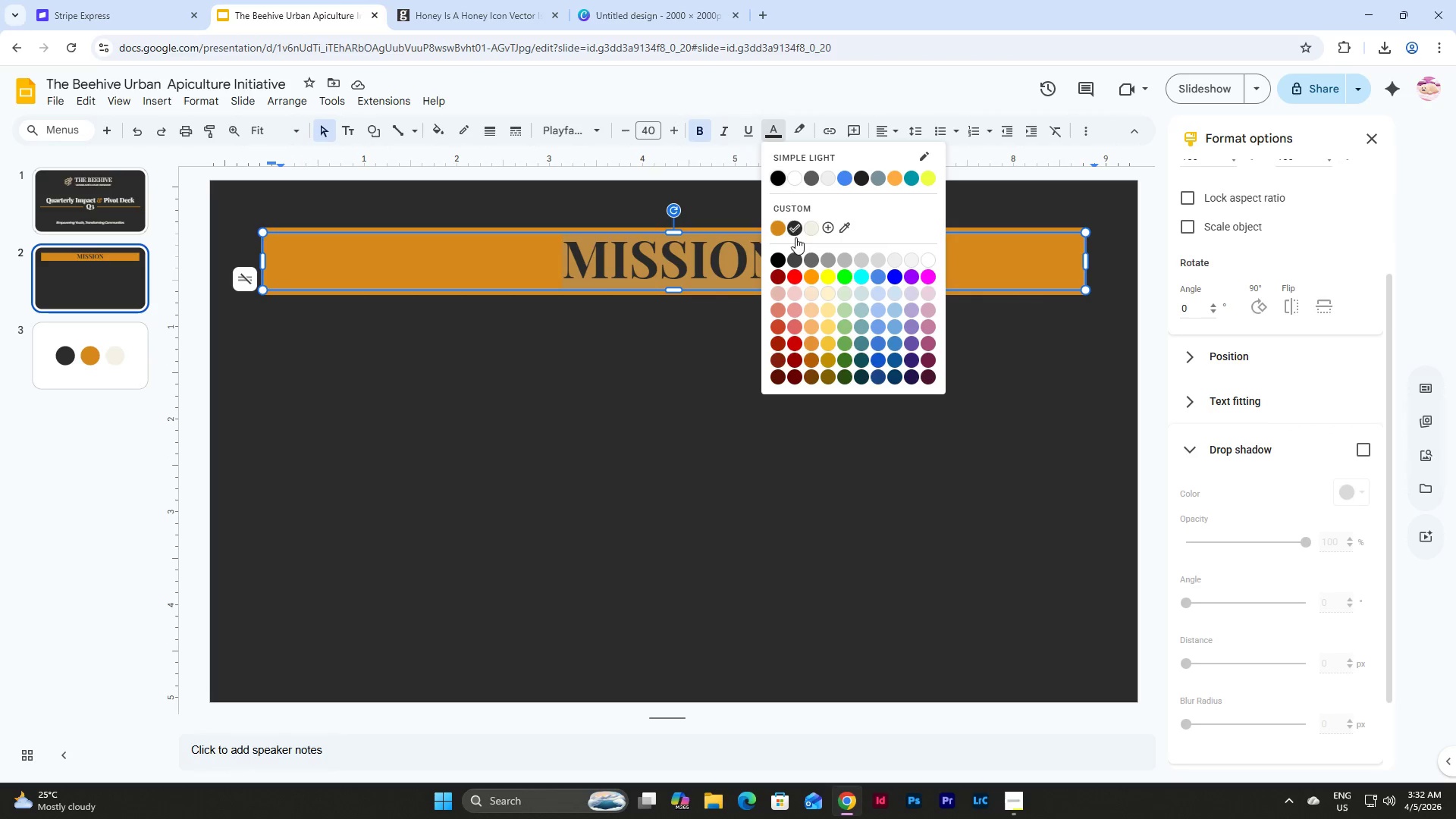 
left_click([817, 225])
 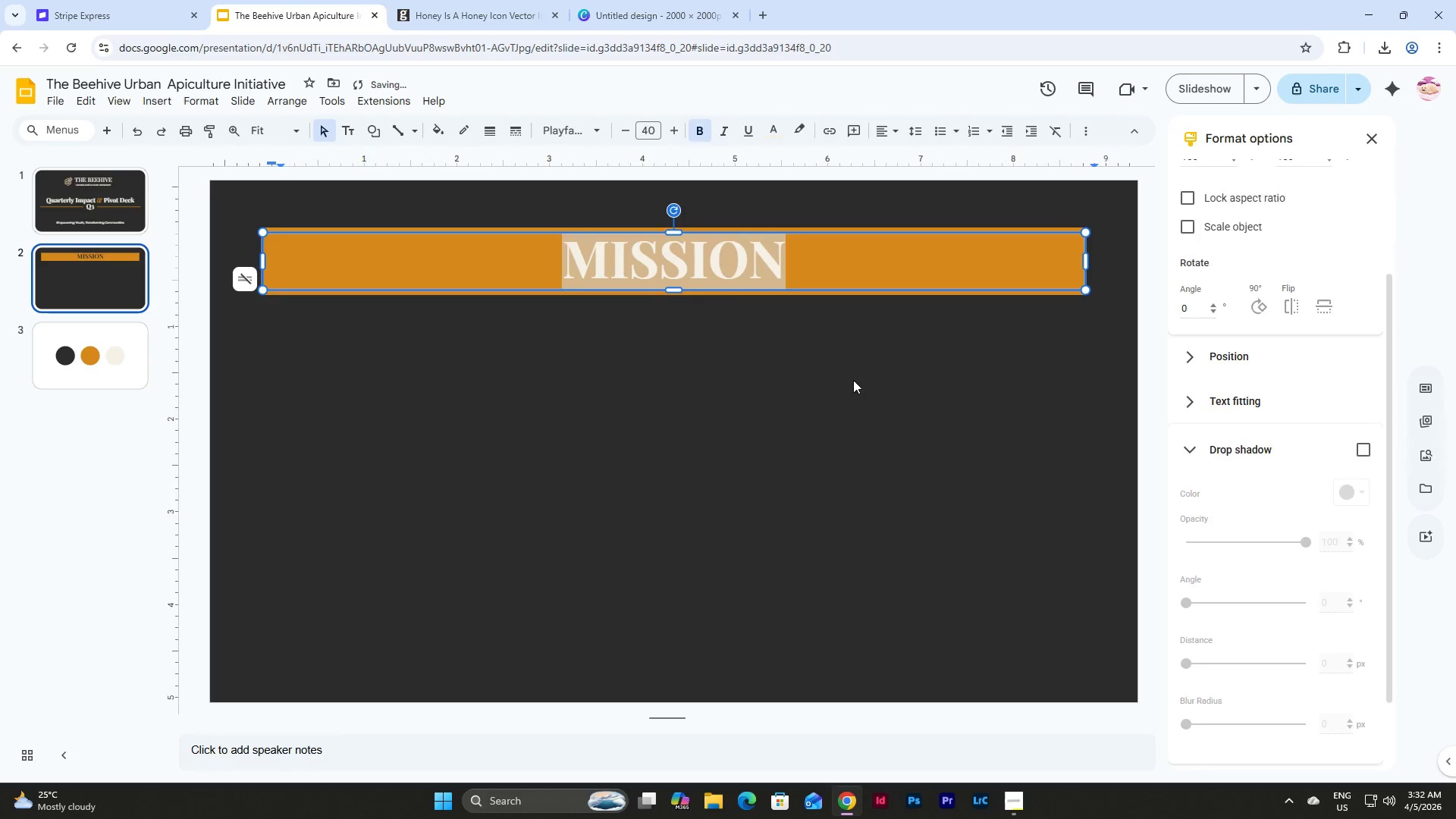 
left_click([855, 389])
 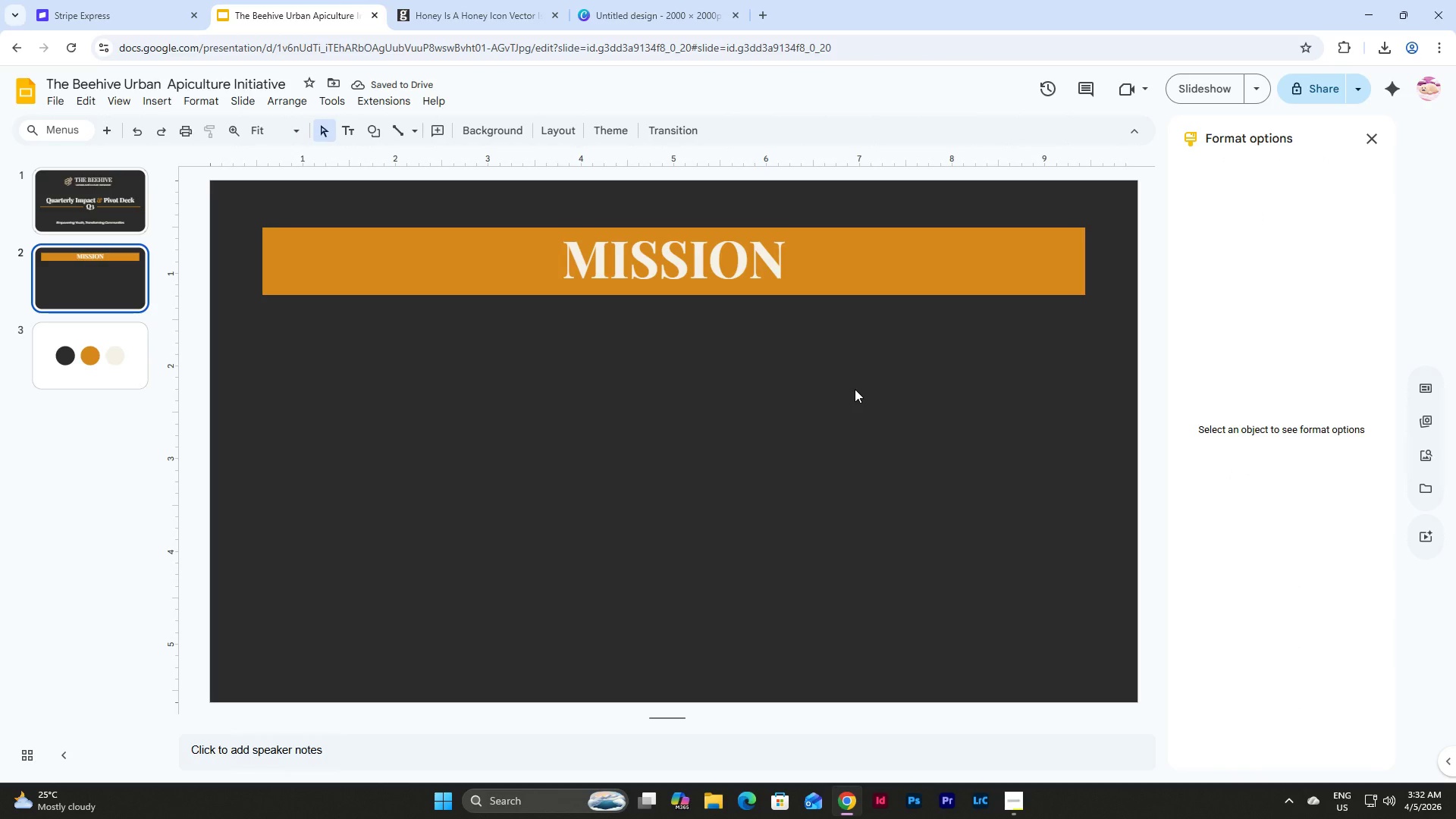 
left_click([692, 231])
 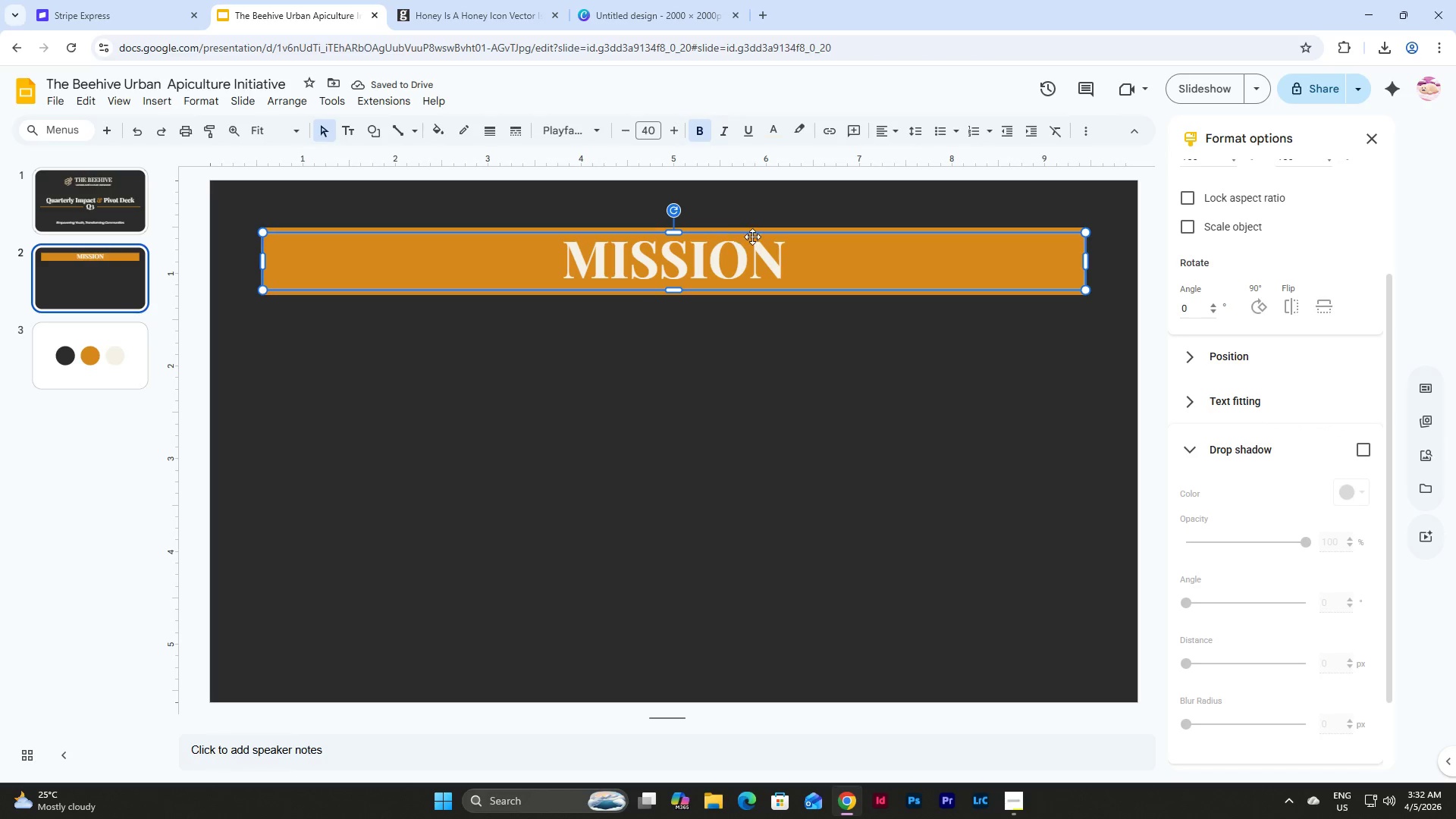 
left_click([753, 235])
 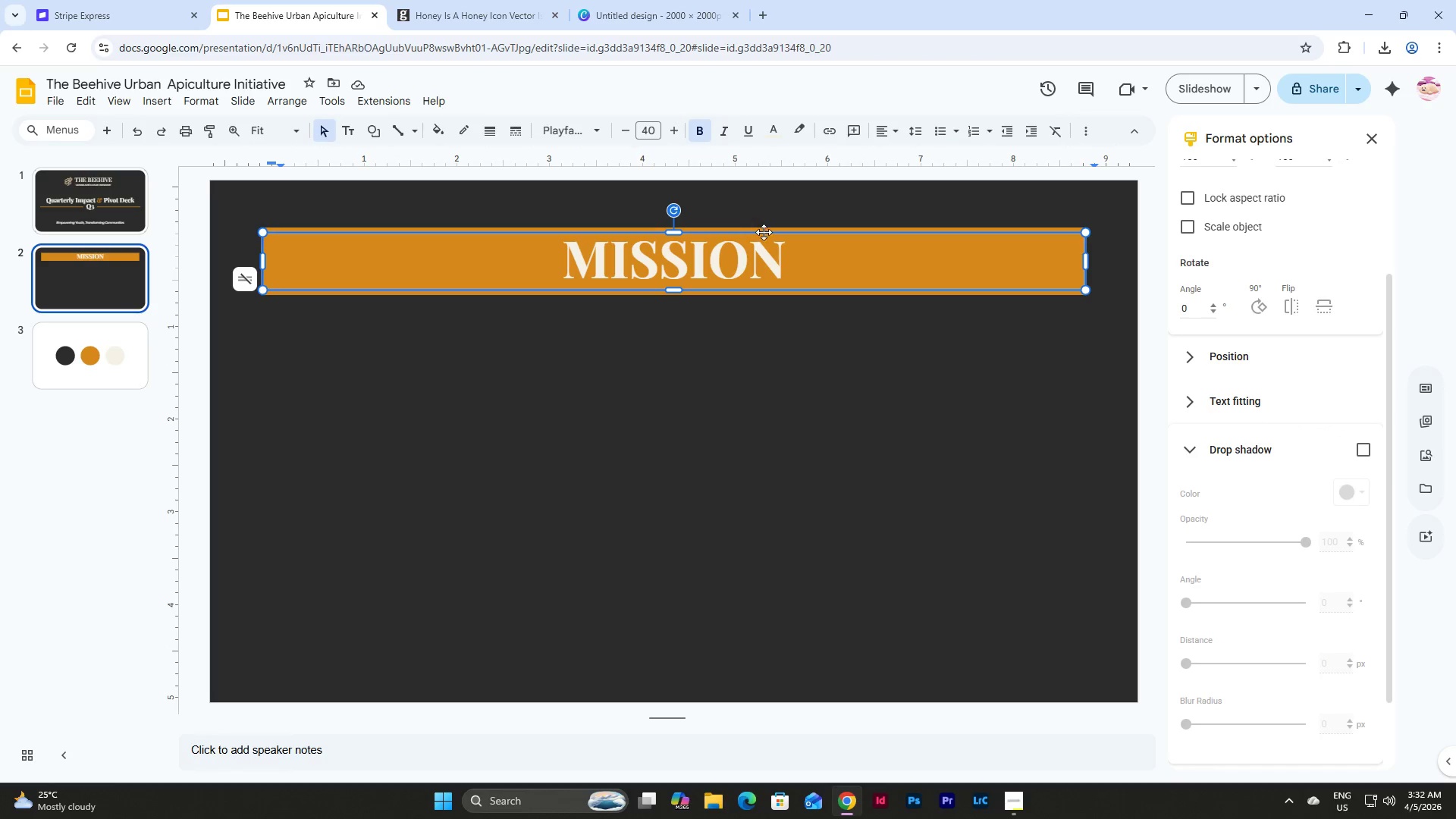 
left_click([767, 232])
 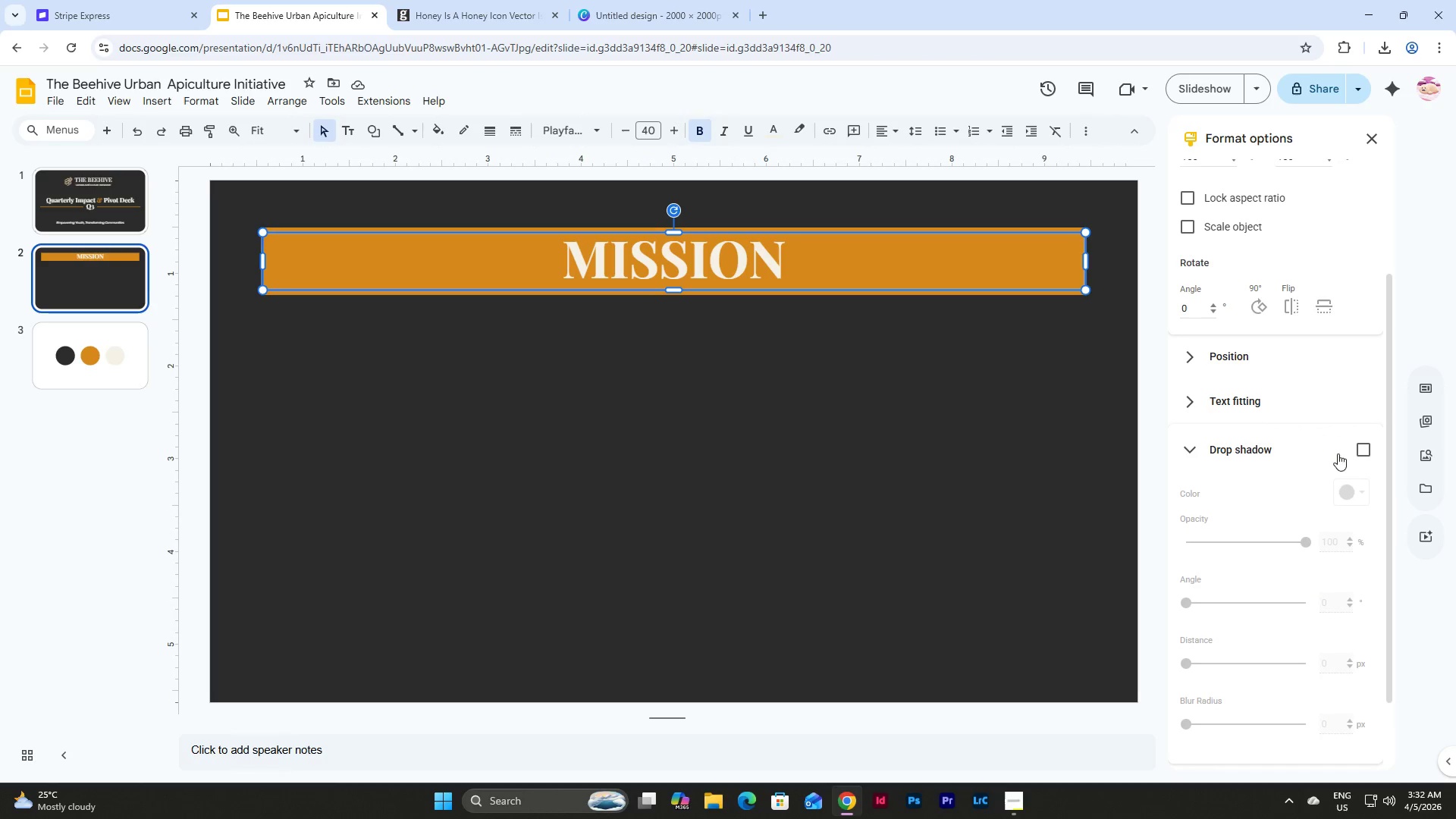 
left_click([1355, 447])
 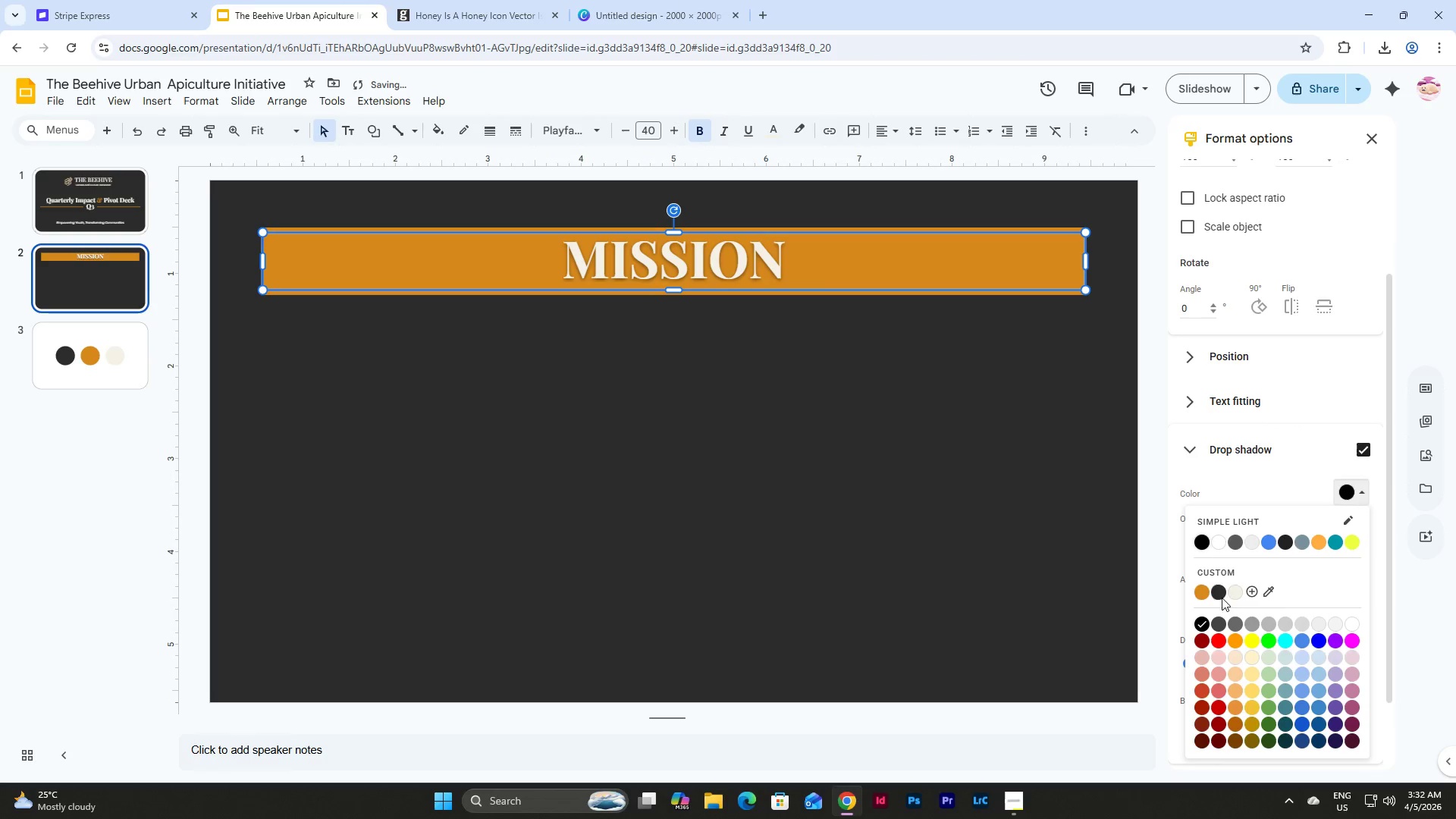 
left_click([1216, 590])
 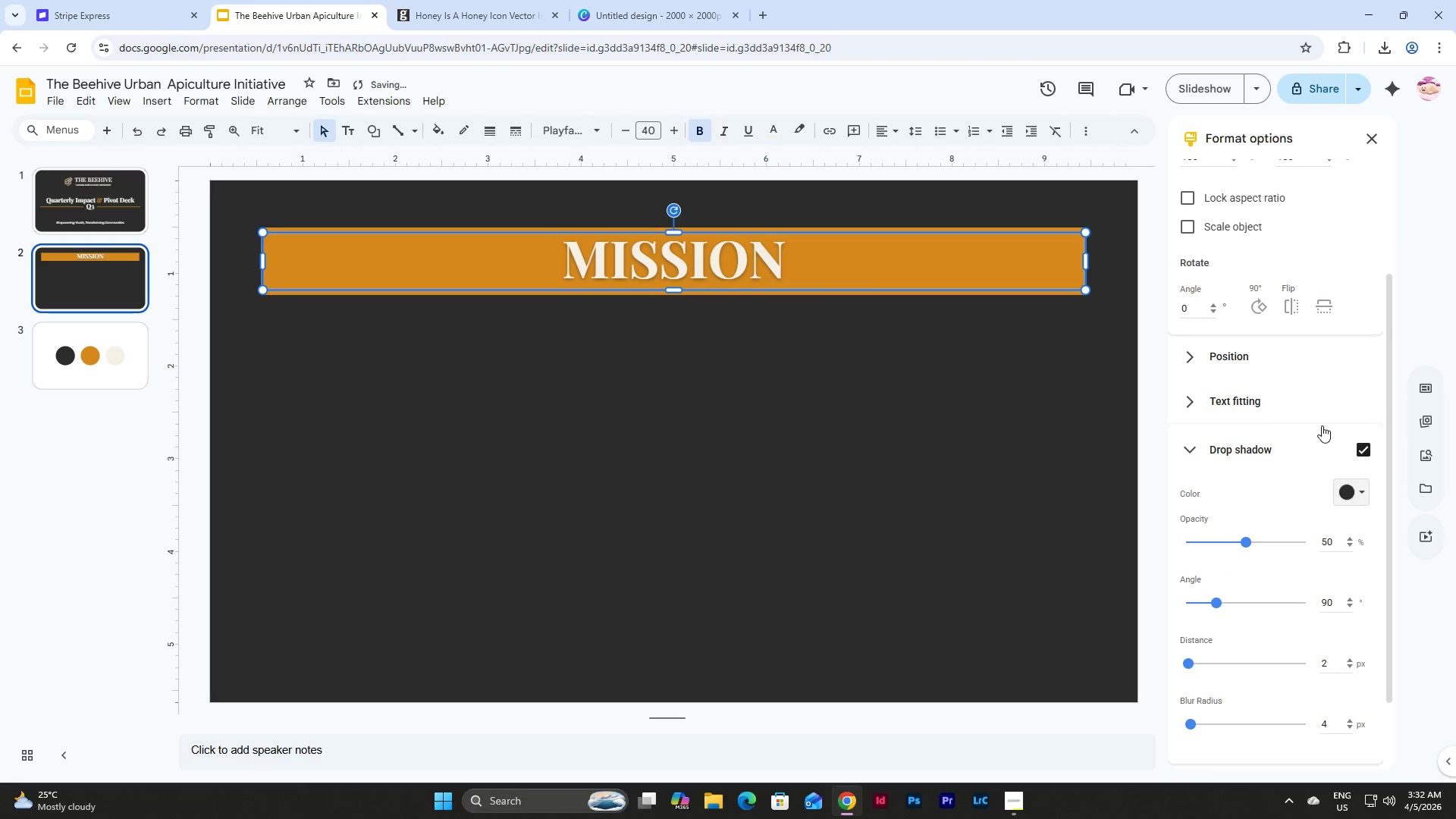 
left_click([869, 330])
 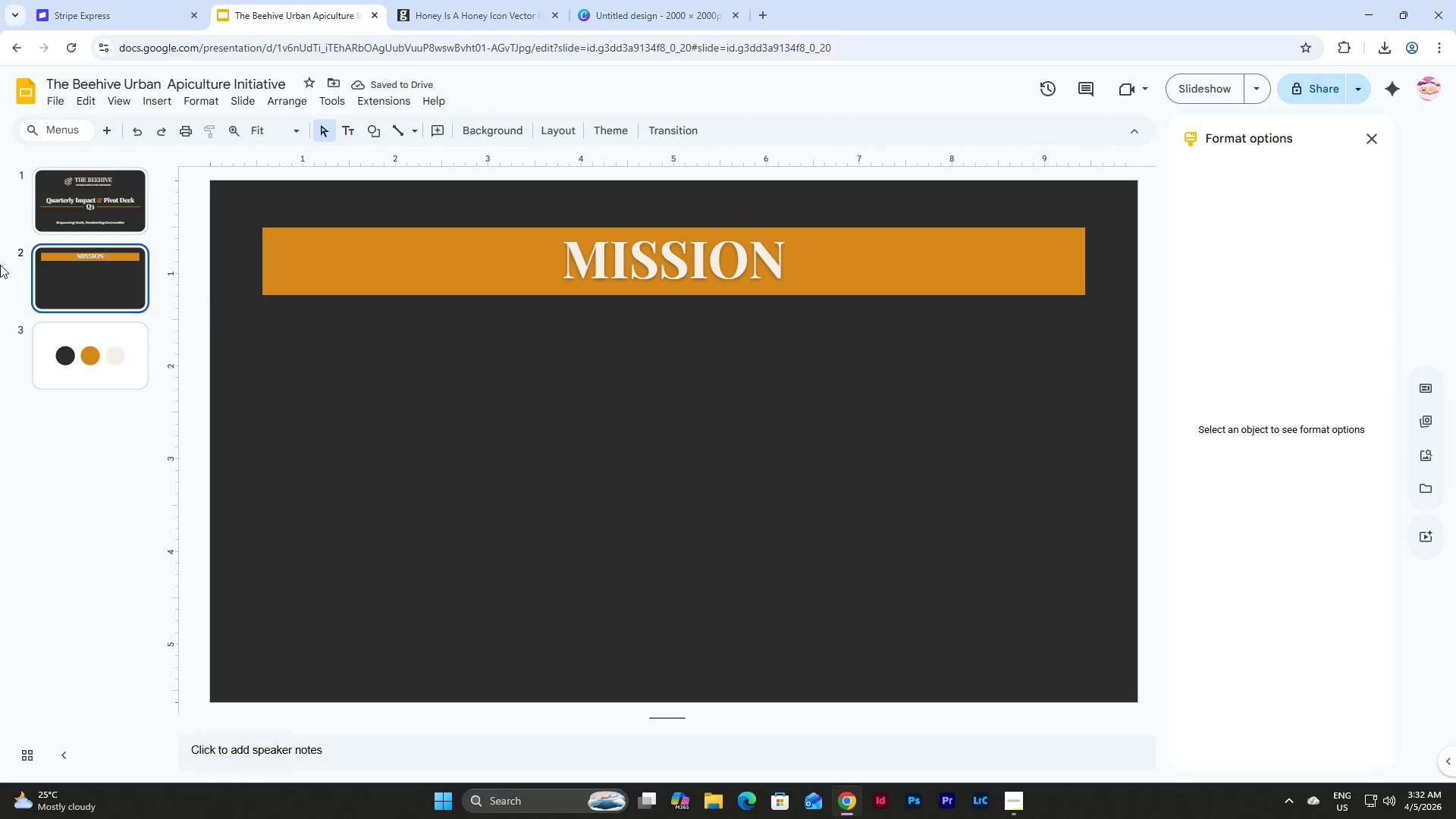 
left_click([74, 195])
 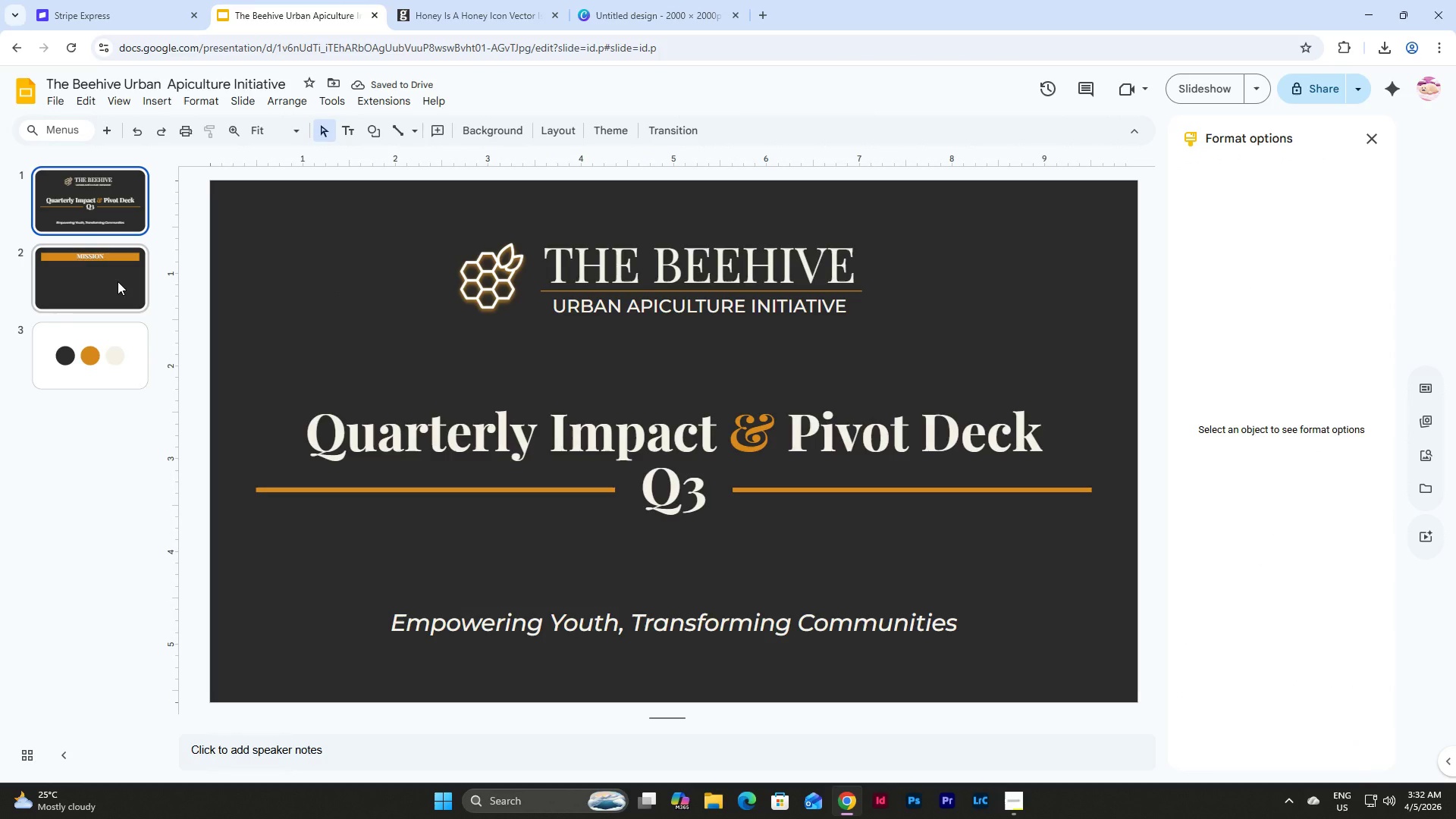 
left_click([118, 281])
 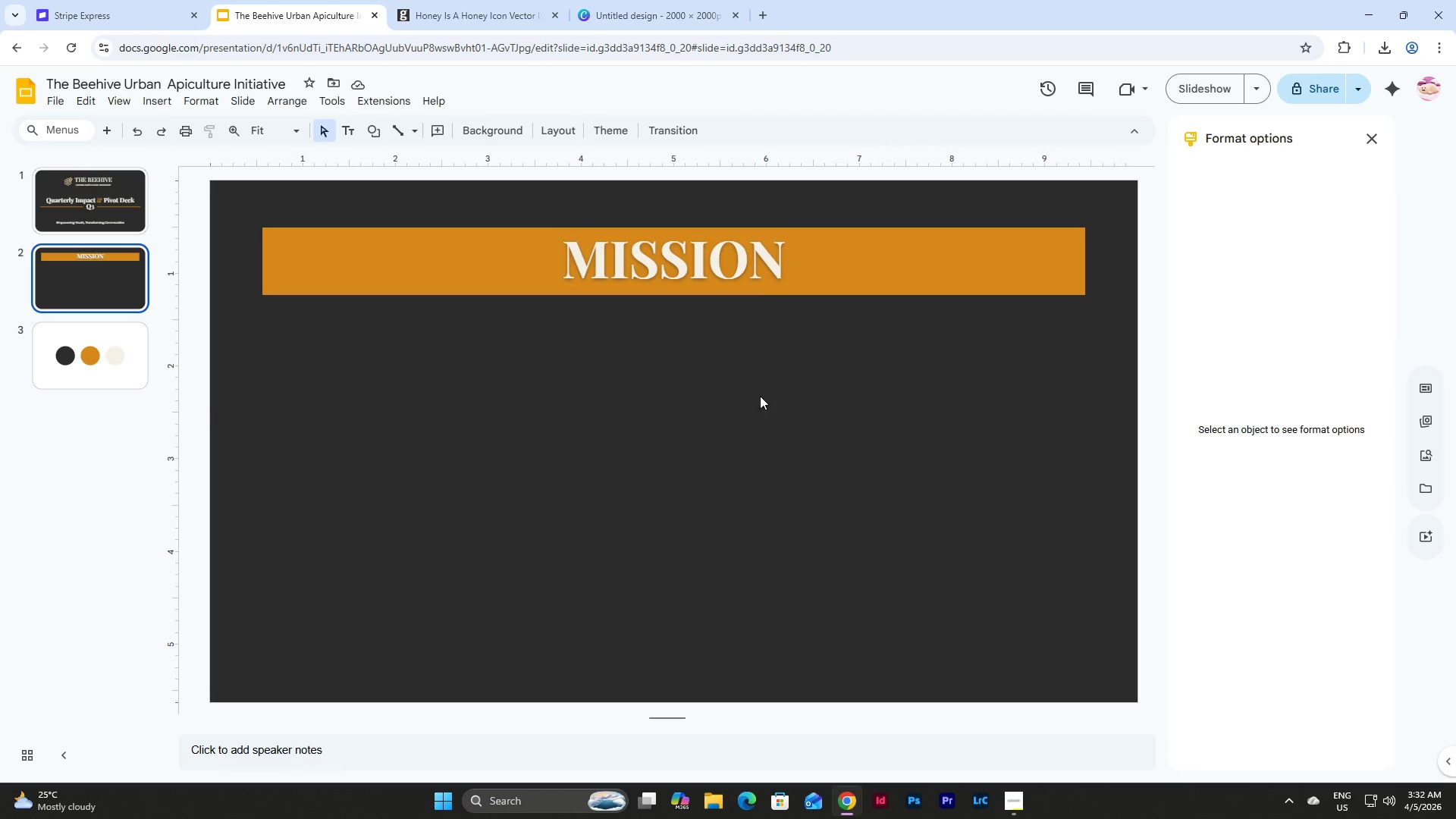 
wait(5.86)
 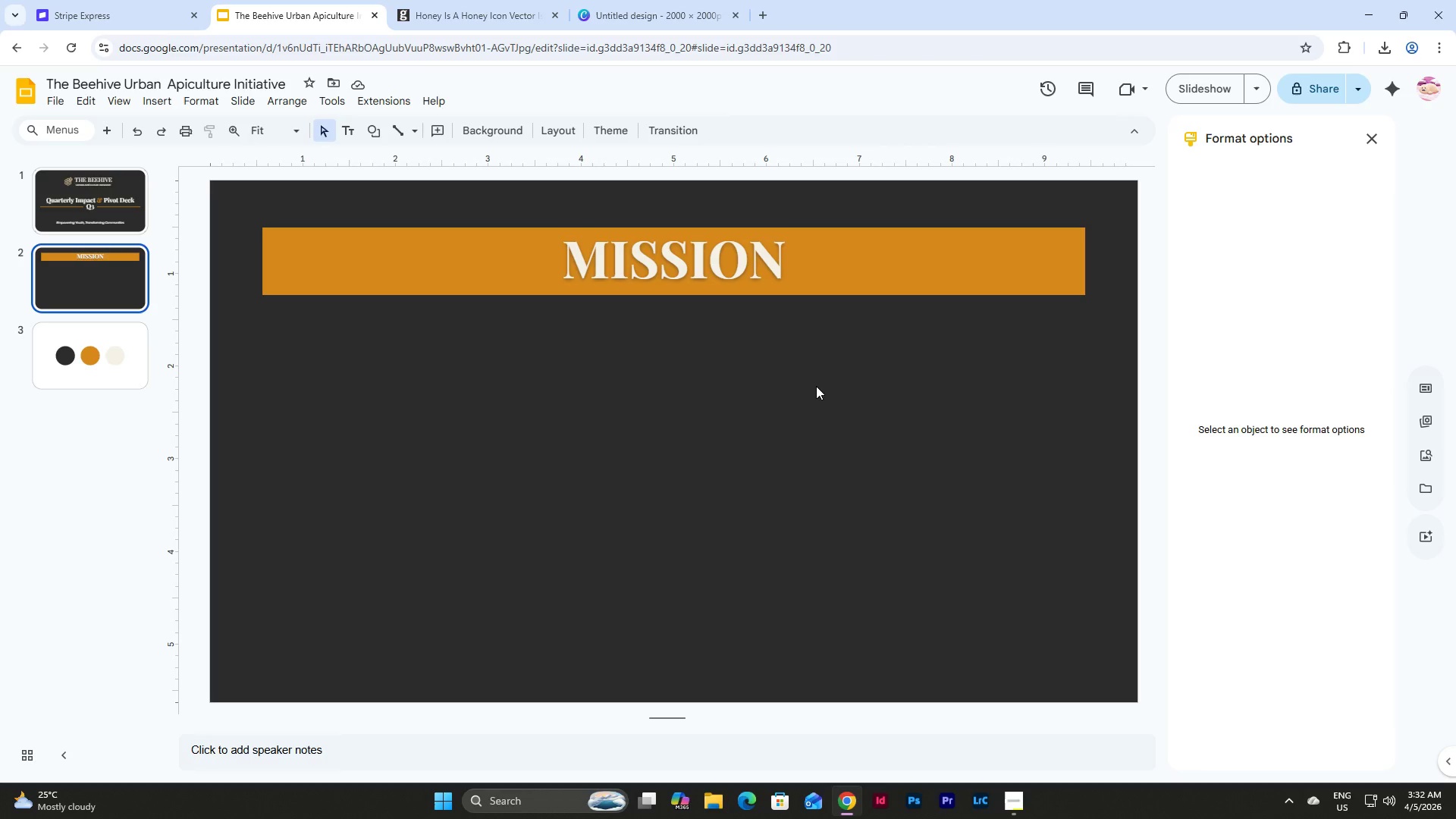 
left_click([1430, 446])
 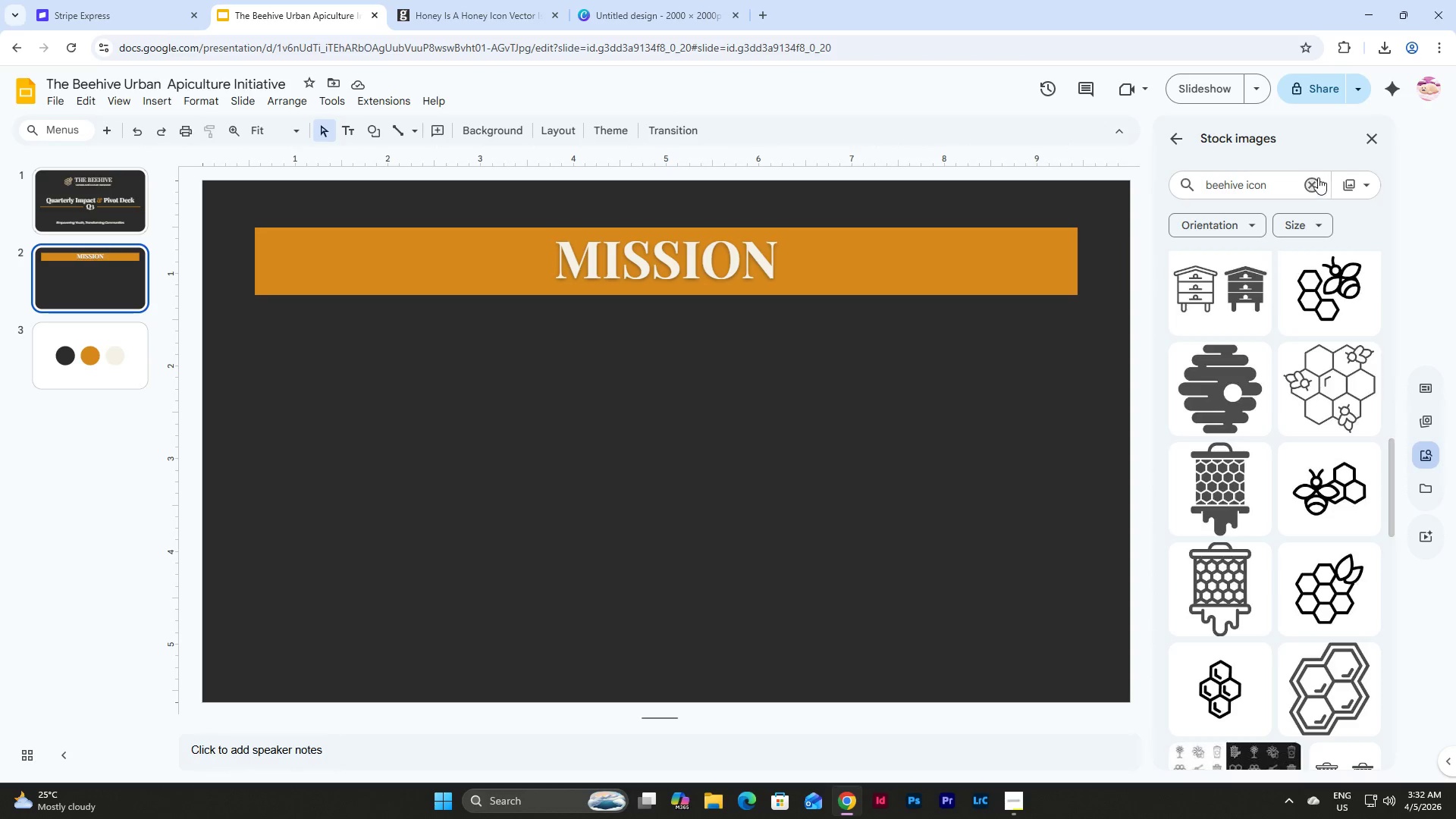 
double_click([1266, 184])
 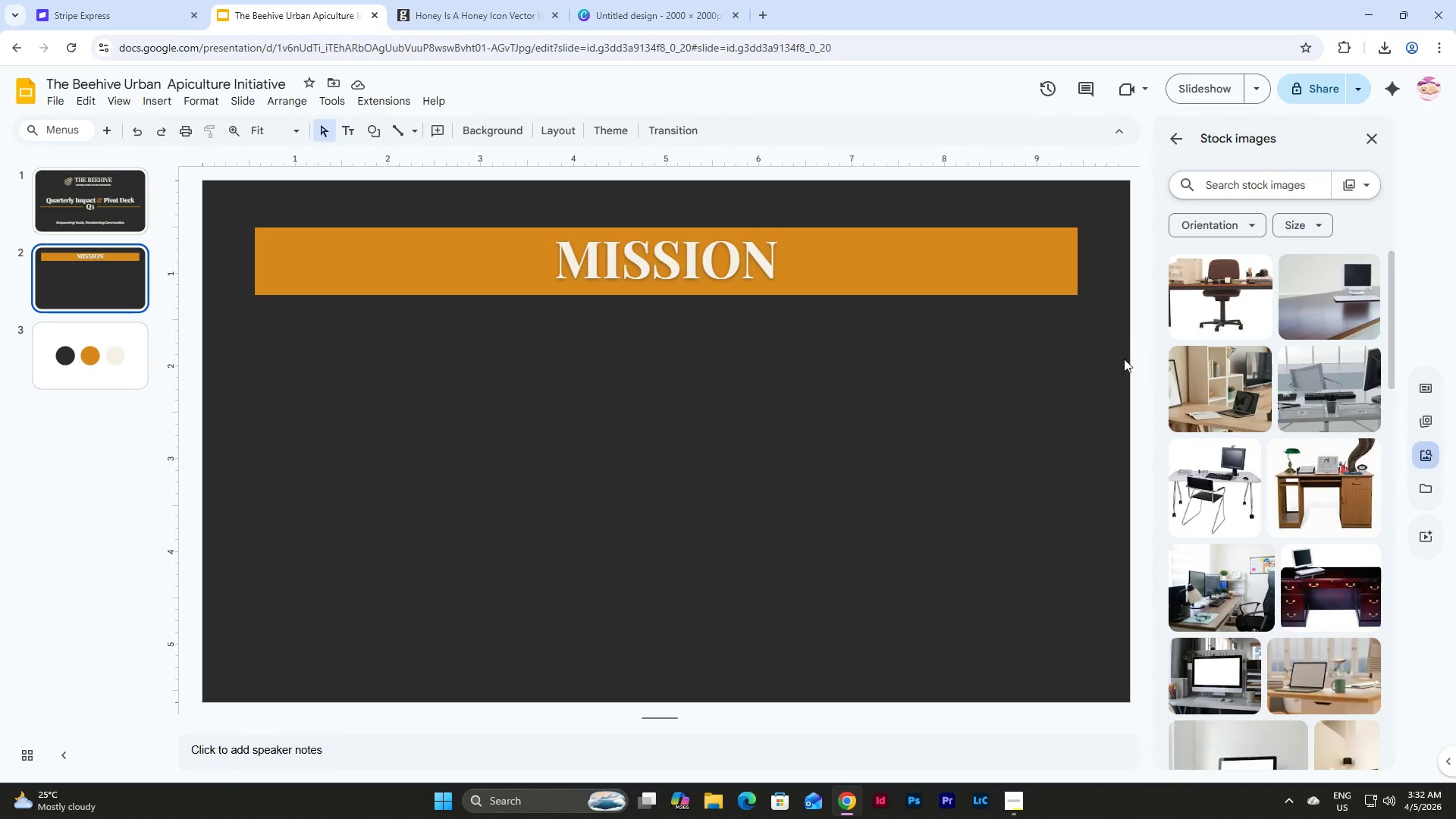 
left_click([1004, 808])